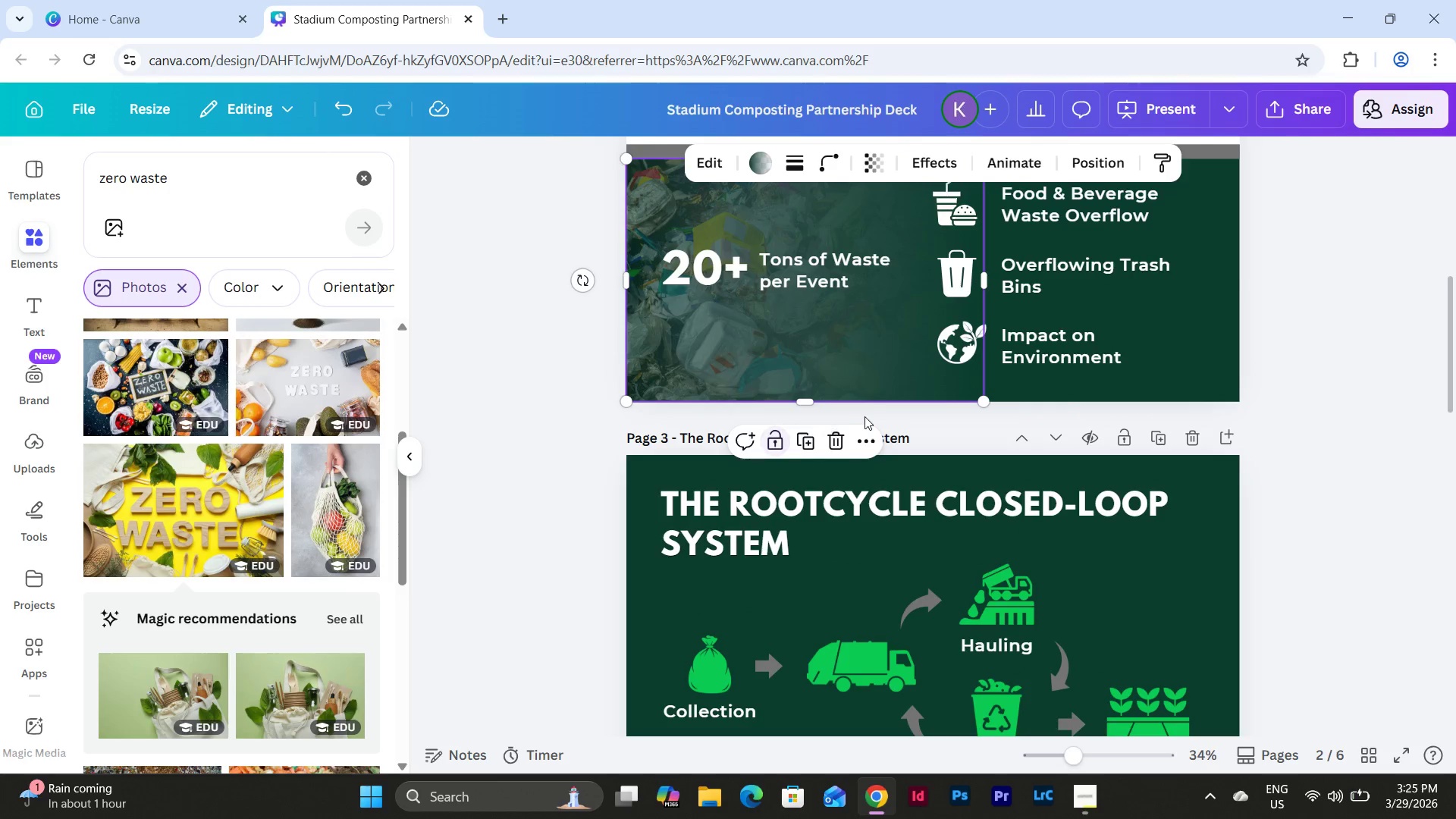 
left_click([902, 380])
 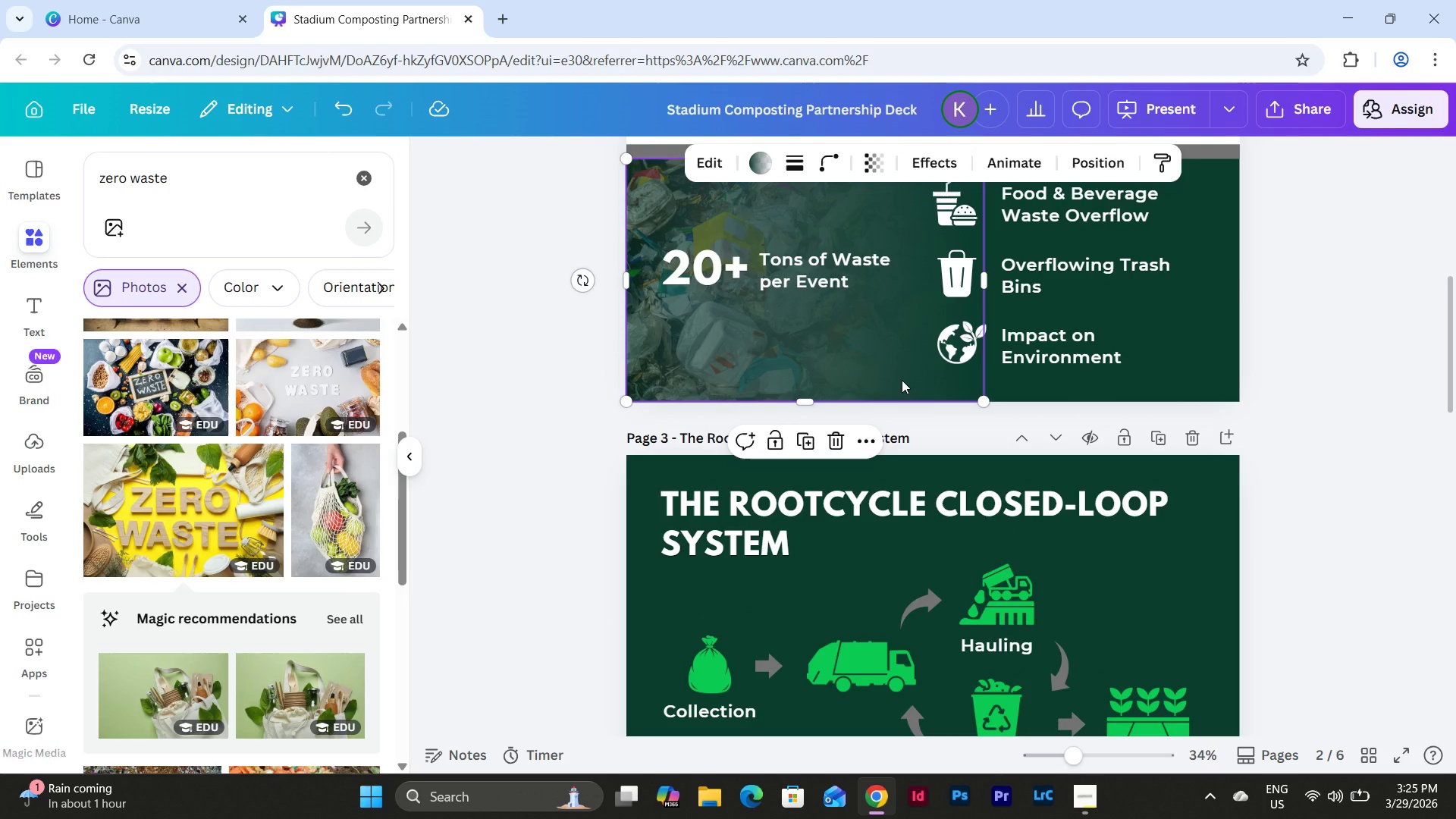 
key(Control+C)
 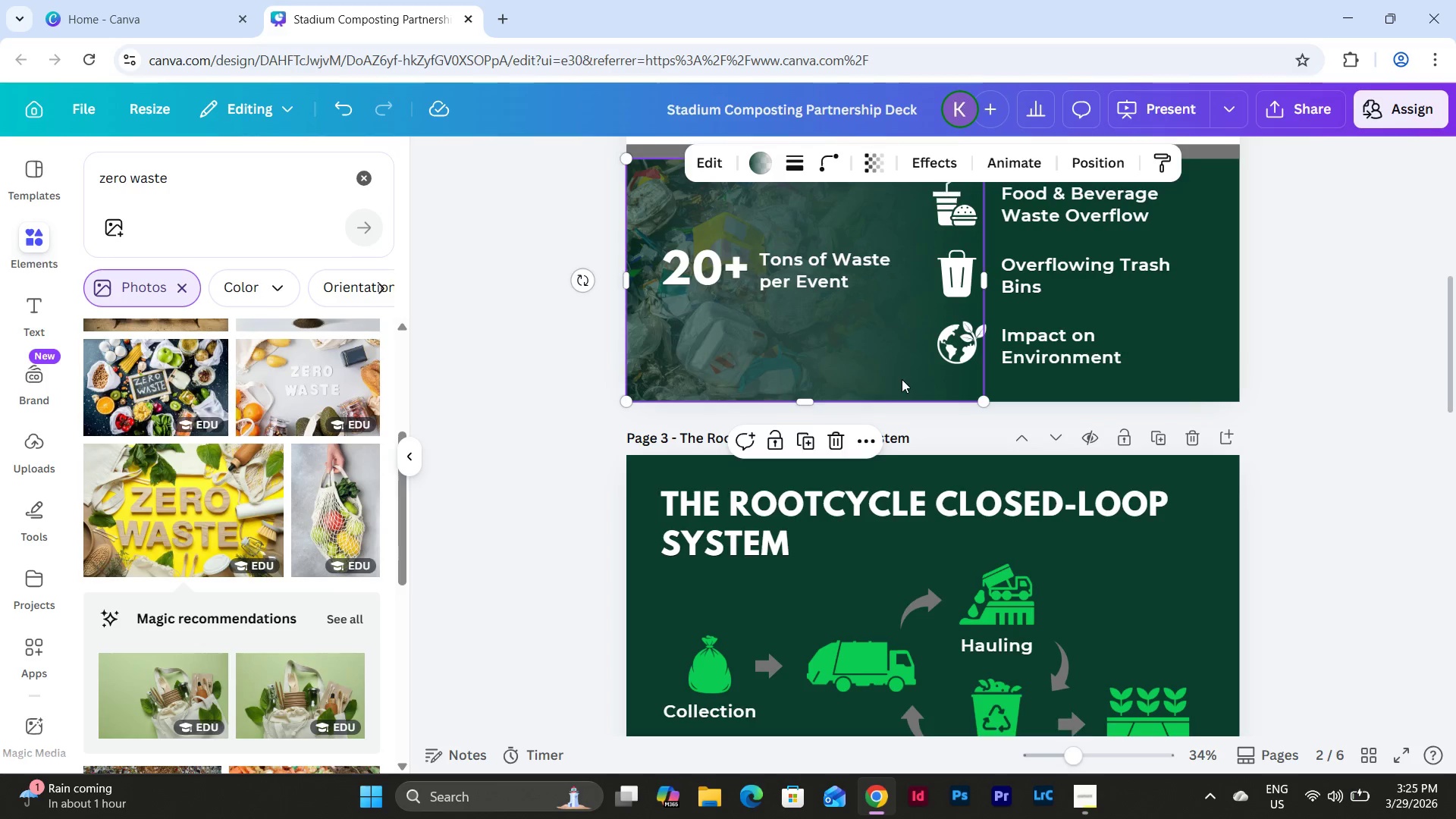 
scroll: coordinate [902, 379], scroll_direction: down, amount: 21.0
 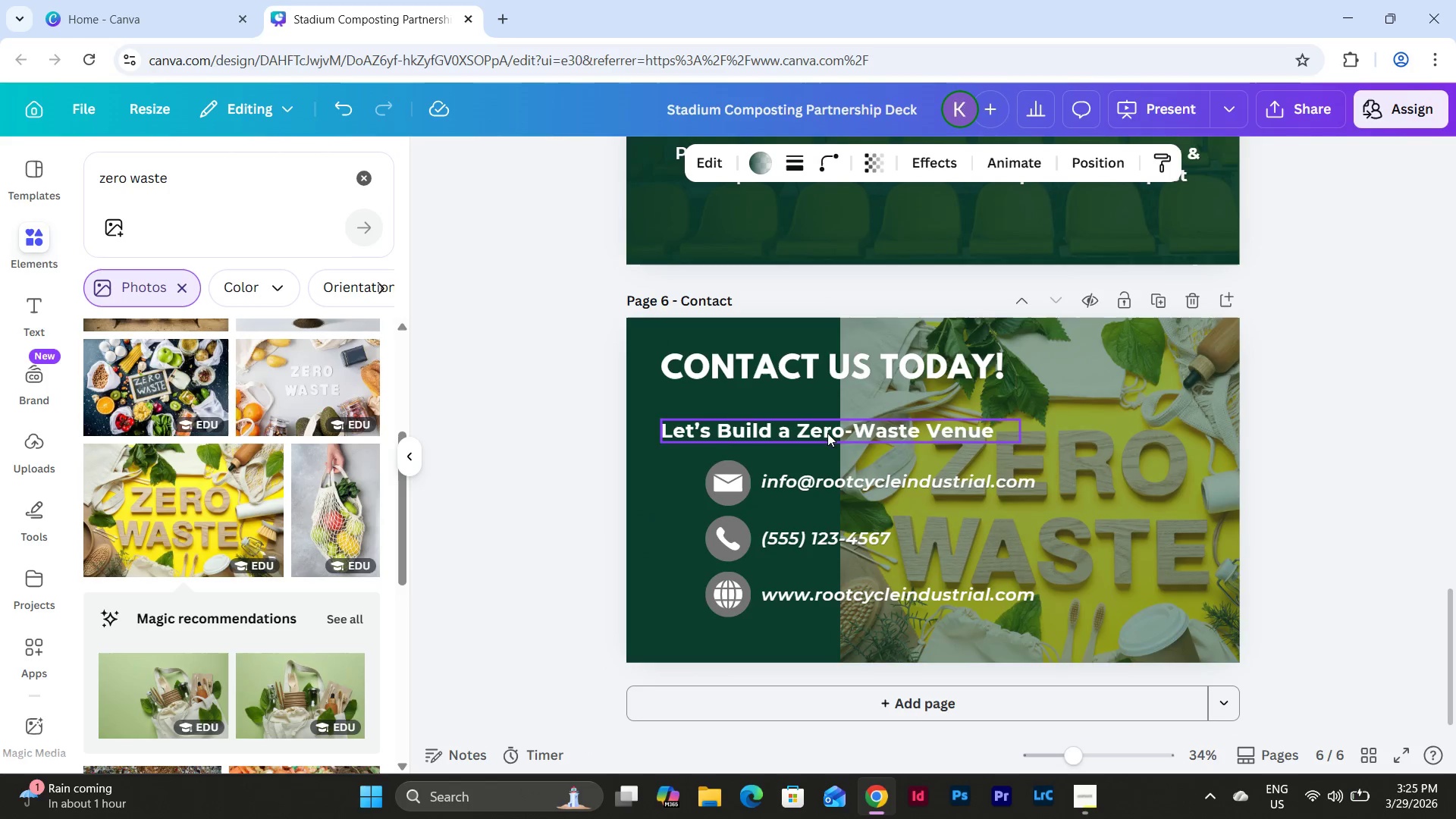 
key(Control+V)
 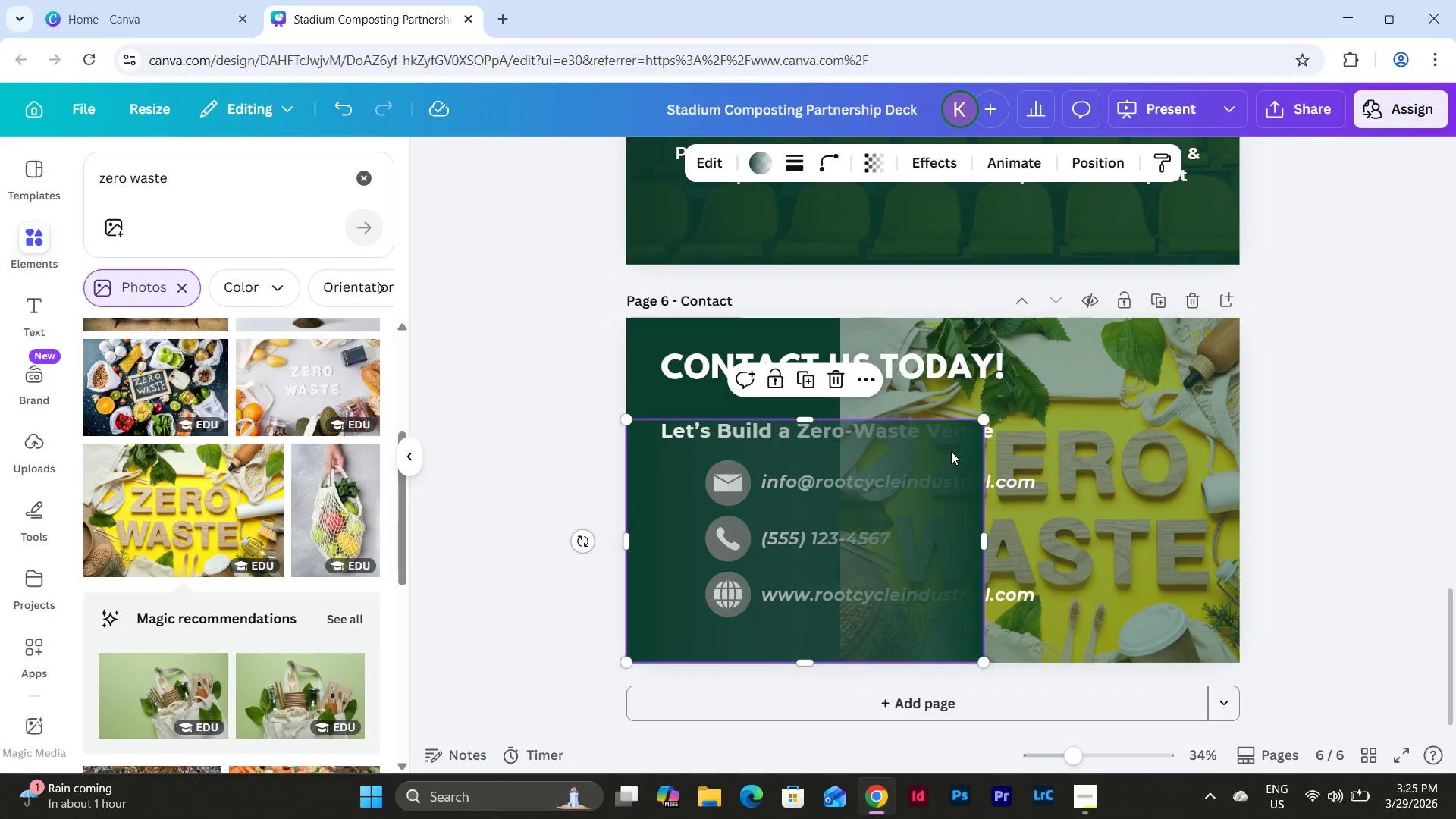 
scroll: coordinate [951, 450], scroll_direction: up, amount: 18.0
 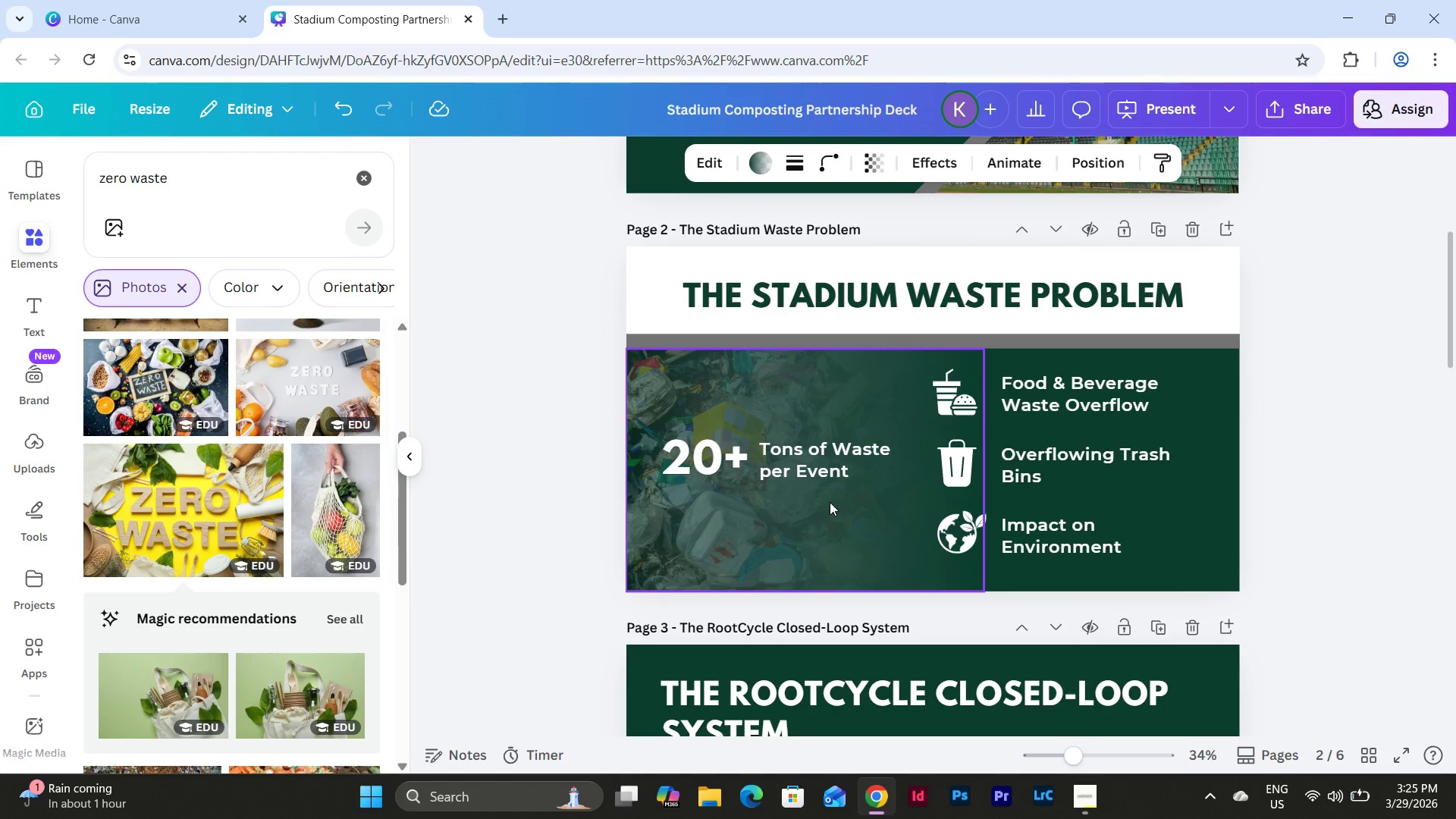 
scroll: coordinate [831, 499], scroll_direction: down, amount: 4.0
 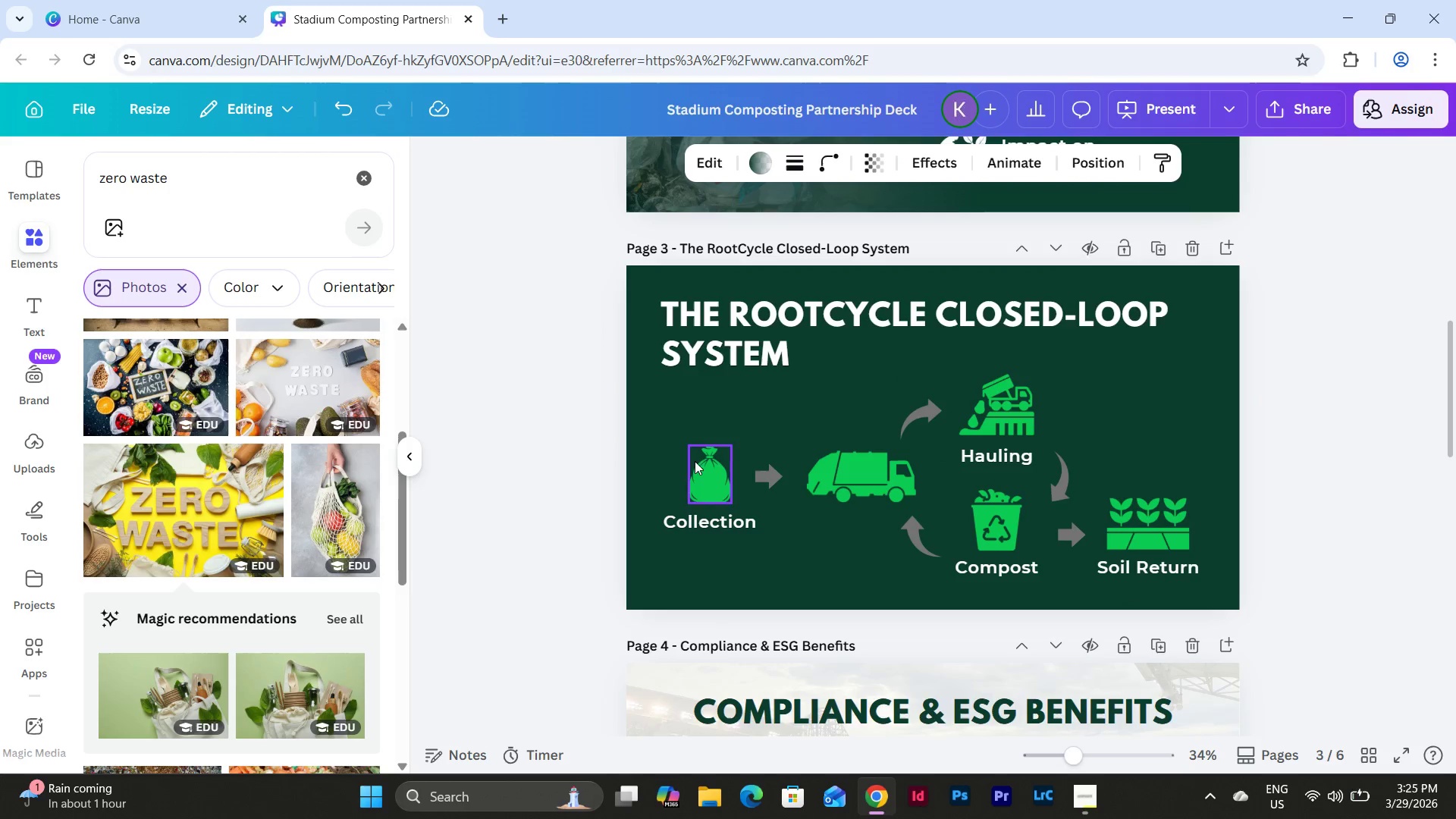 
scroll: coordinate [814, 434], scroll_direction: up, amount: 3.0
 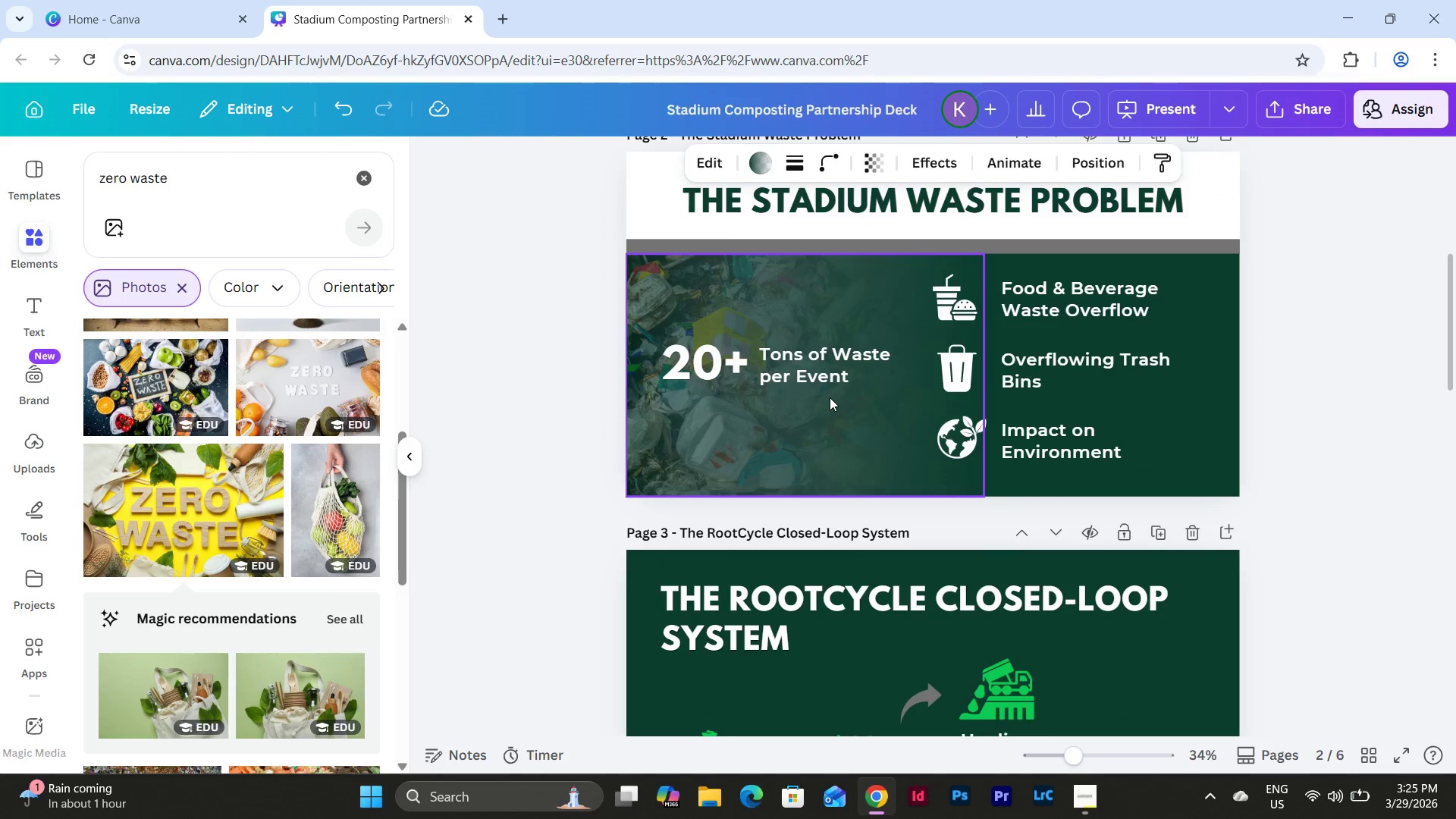 
left_click([830, 397])
 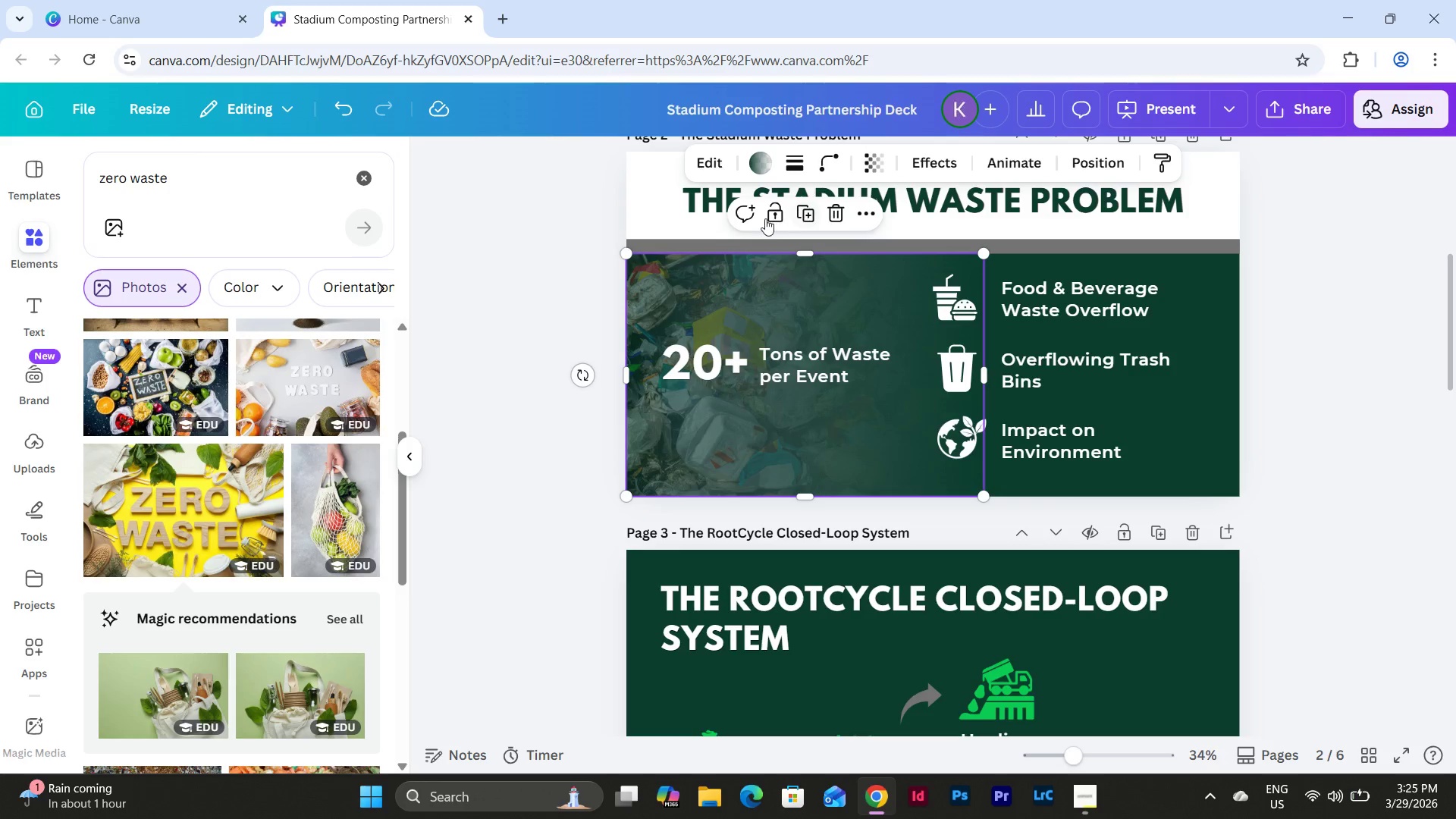 
left_click([771, 215])
 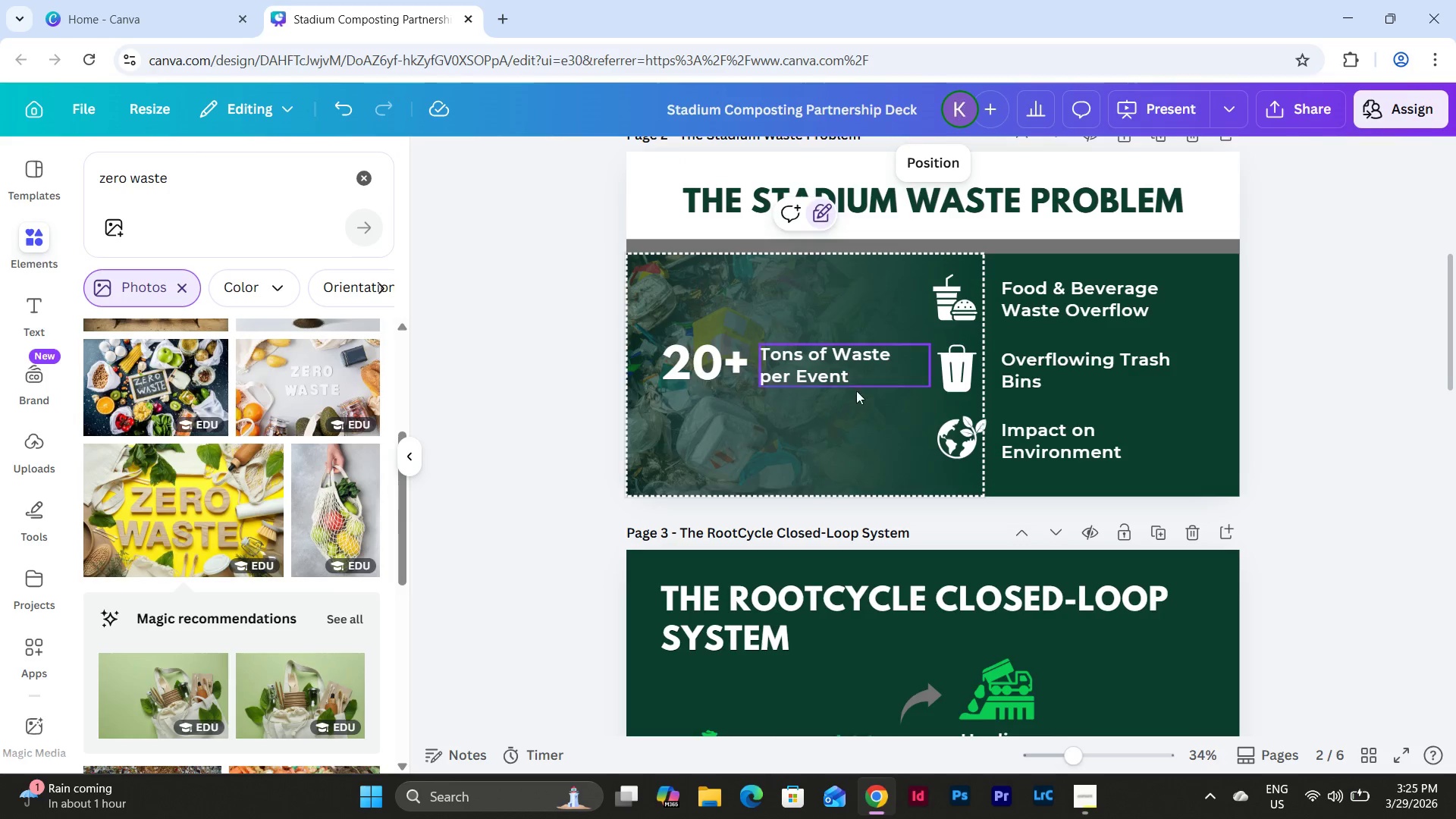 
scroll: coordinate [863, 397], scroll_direction: down, amount: 25.0
 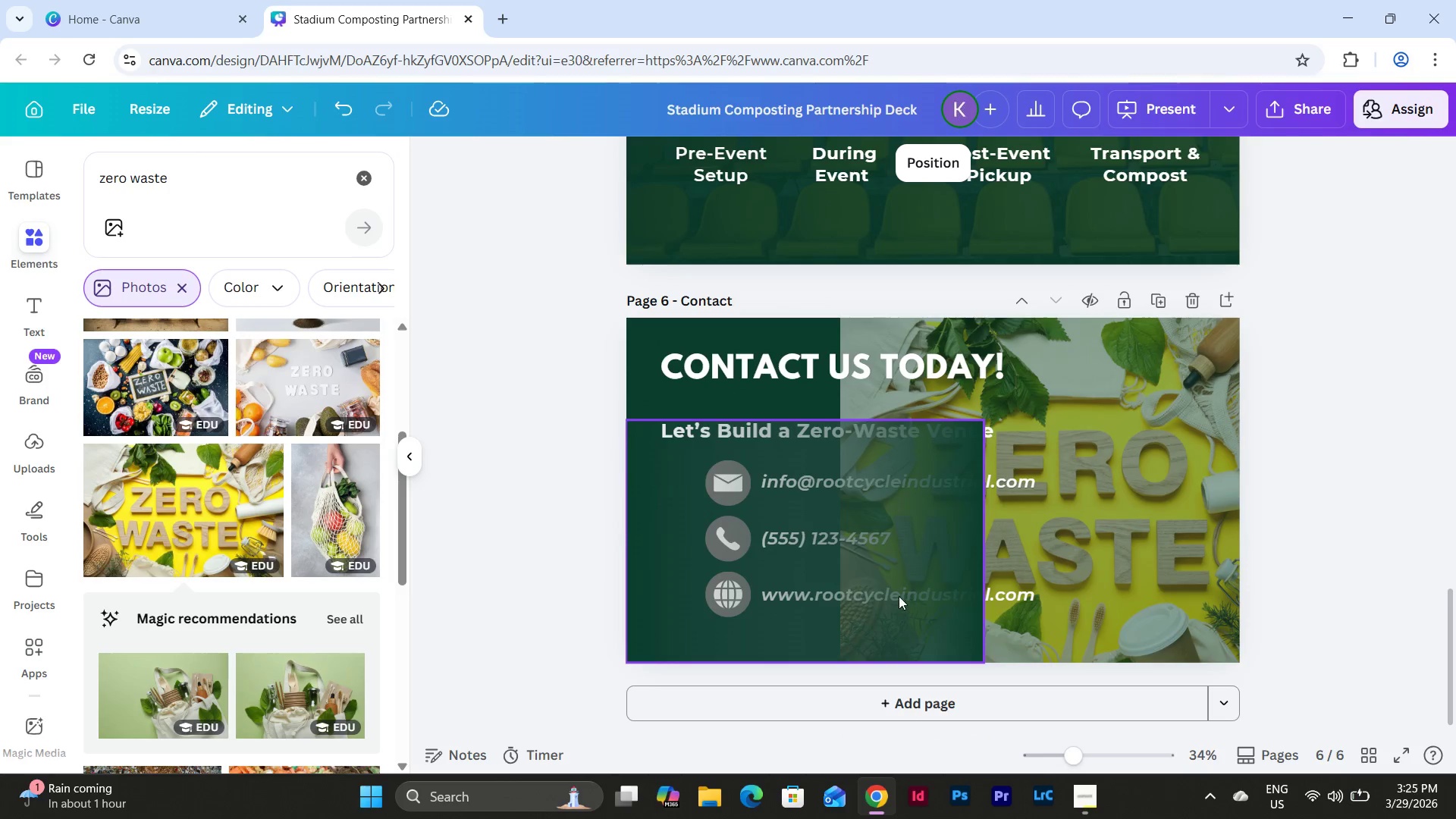 
left_click_drag(start_coordinate=[891, 596], to_coordinate=[1101, 551])
 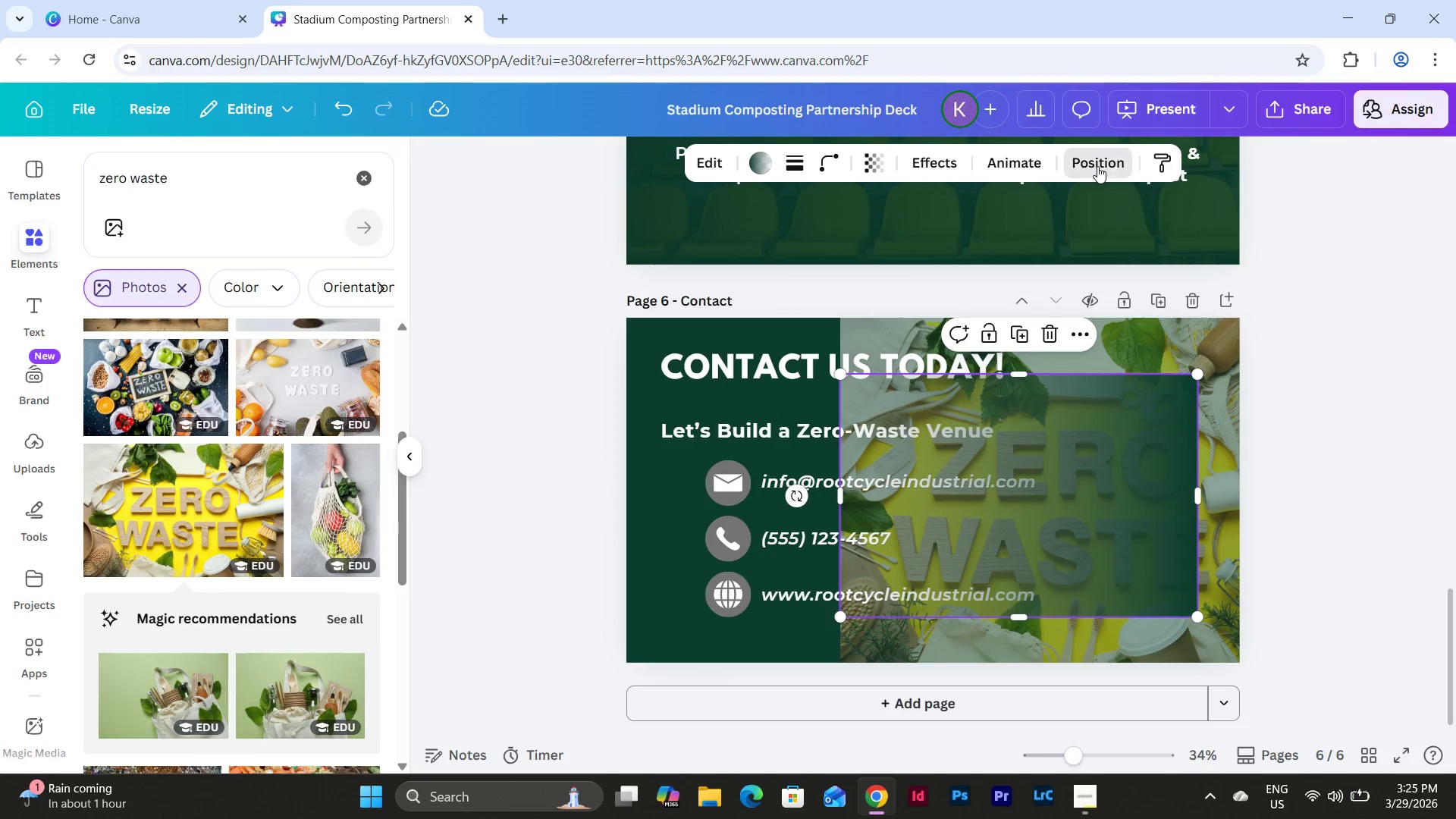 
left_click_drag(start_coordinate=[359, 681], to_coordinate=[267, 690])
 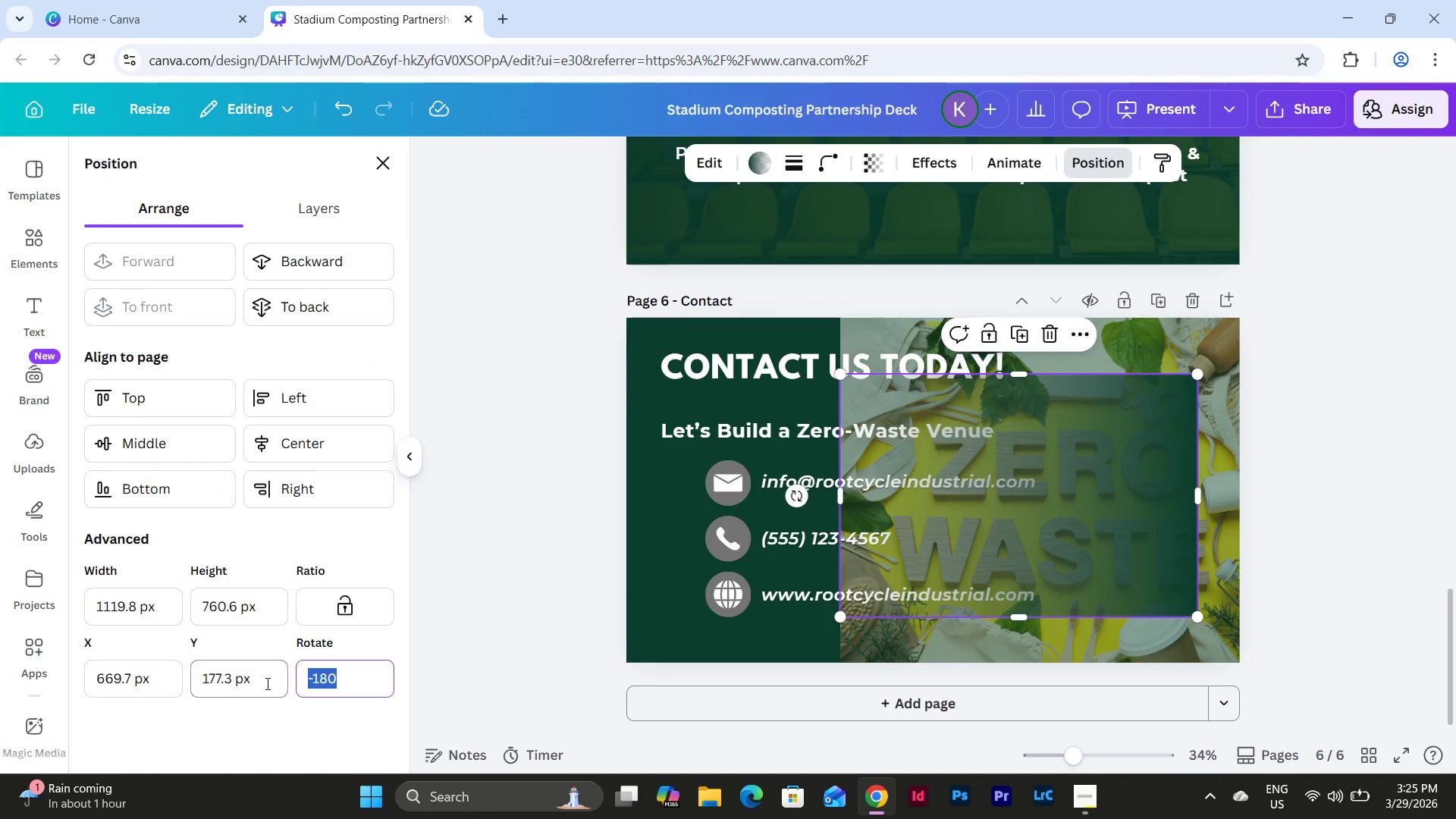 
key(Numpad0)
 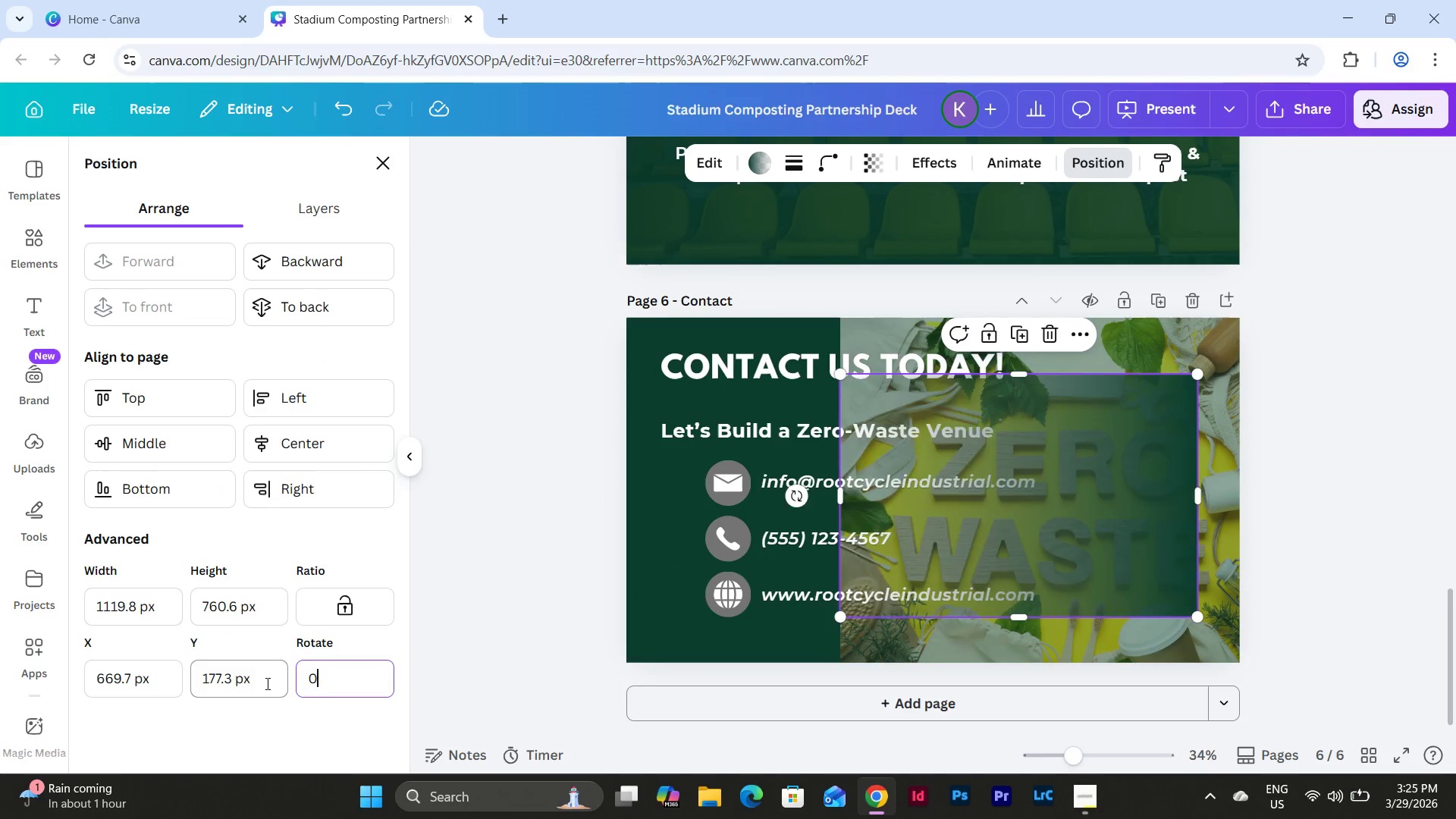 
key(NumpadEnter)
 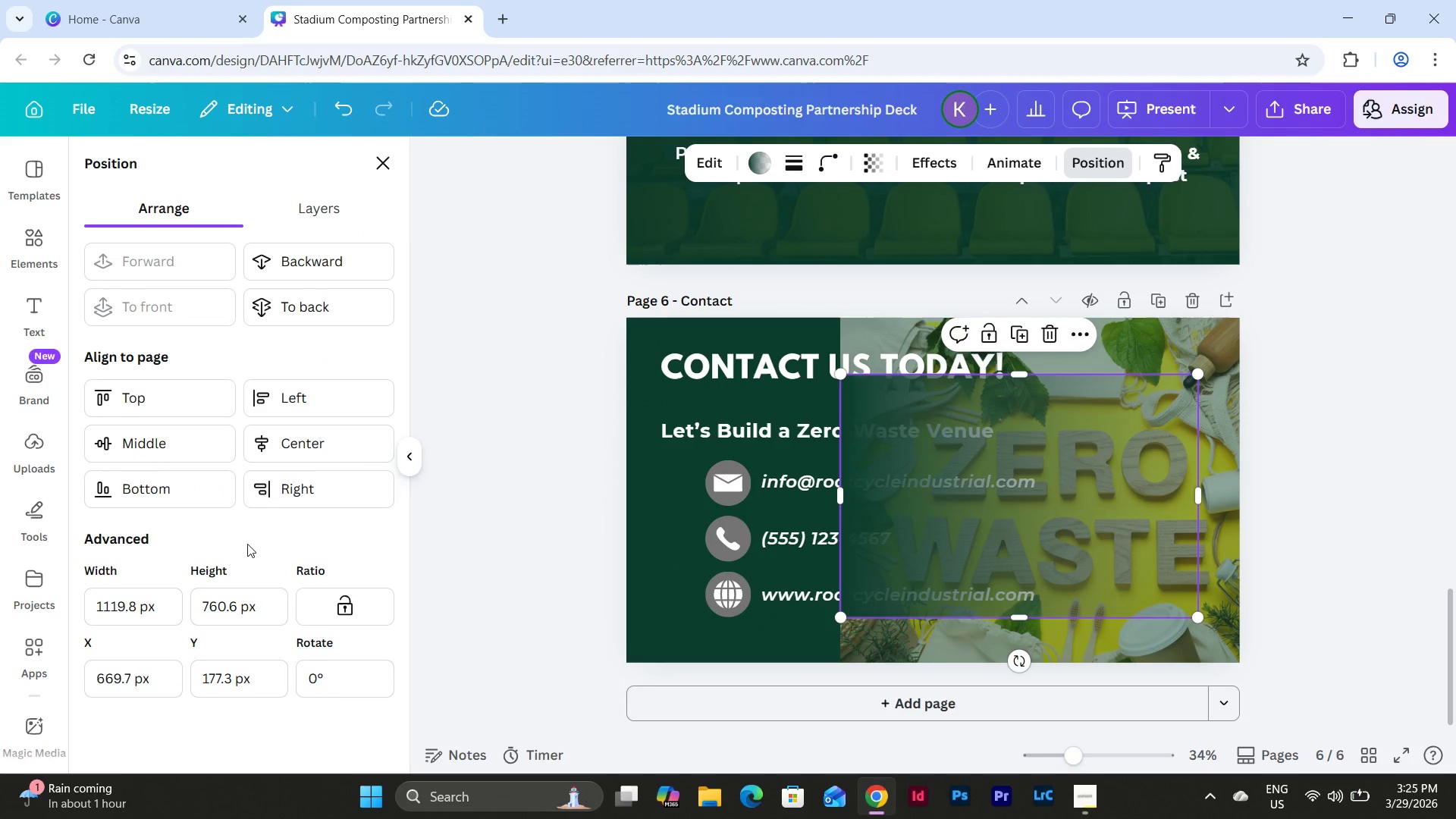 
left_click([530, 473])
 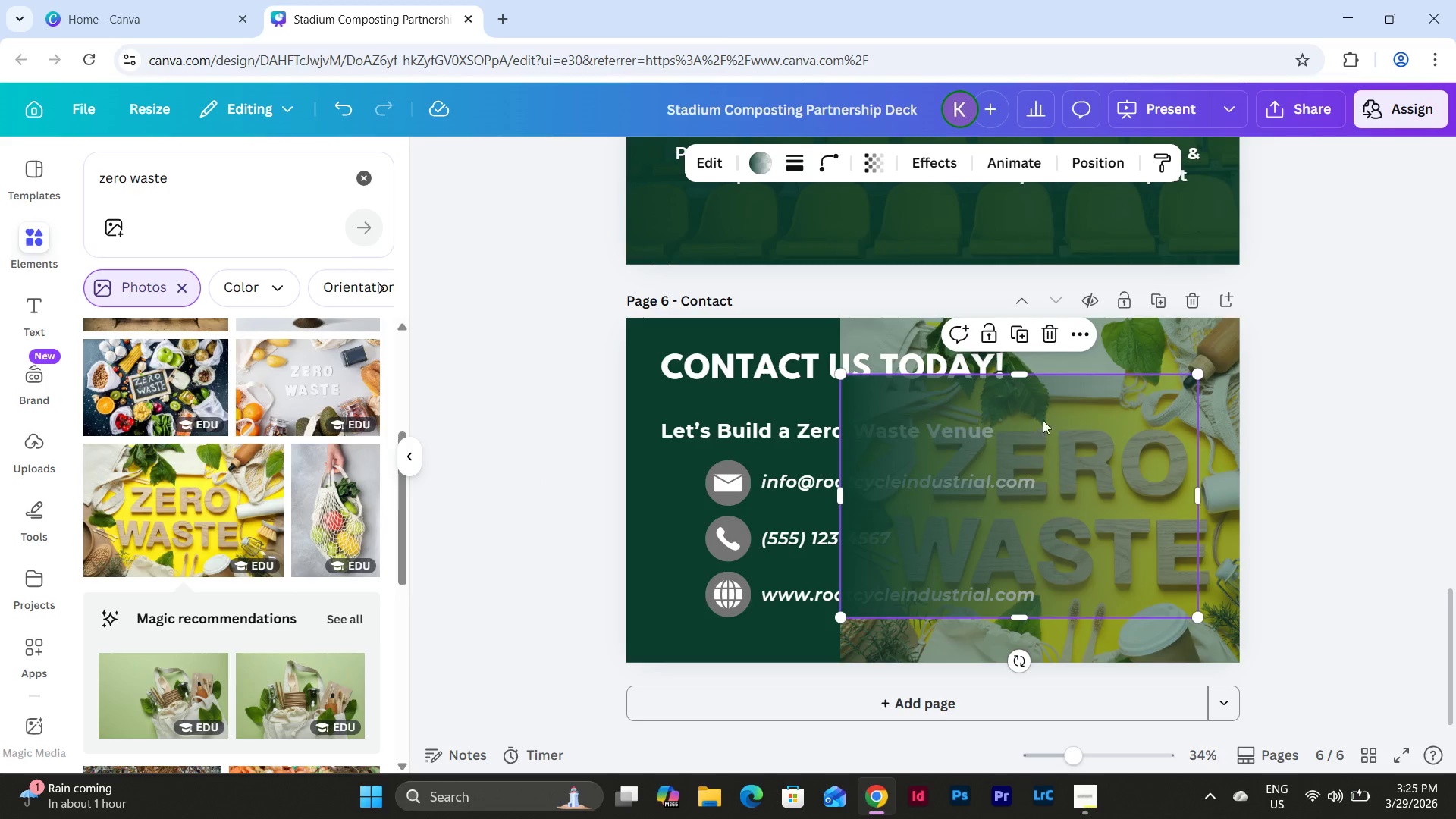 
left_click_drag(start_coordinate=[1078, 394], to_coordinate=[1076, 337])
 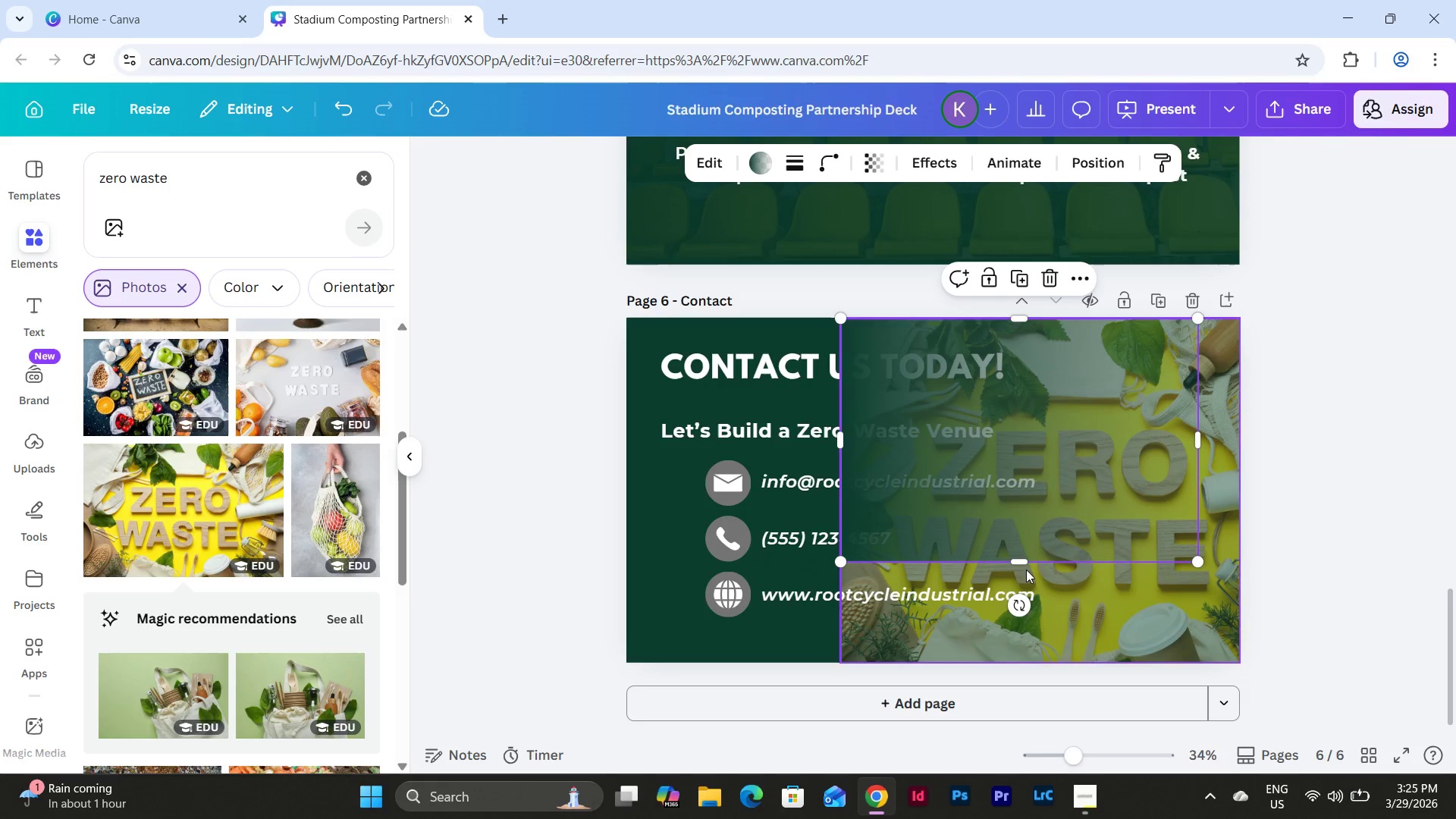 
left_click_drag(start_coordinate=[1026, 562], to_coordinate=[1027, 664])
 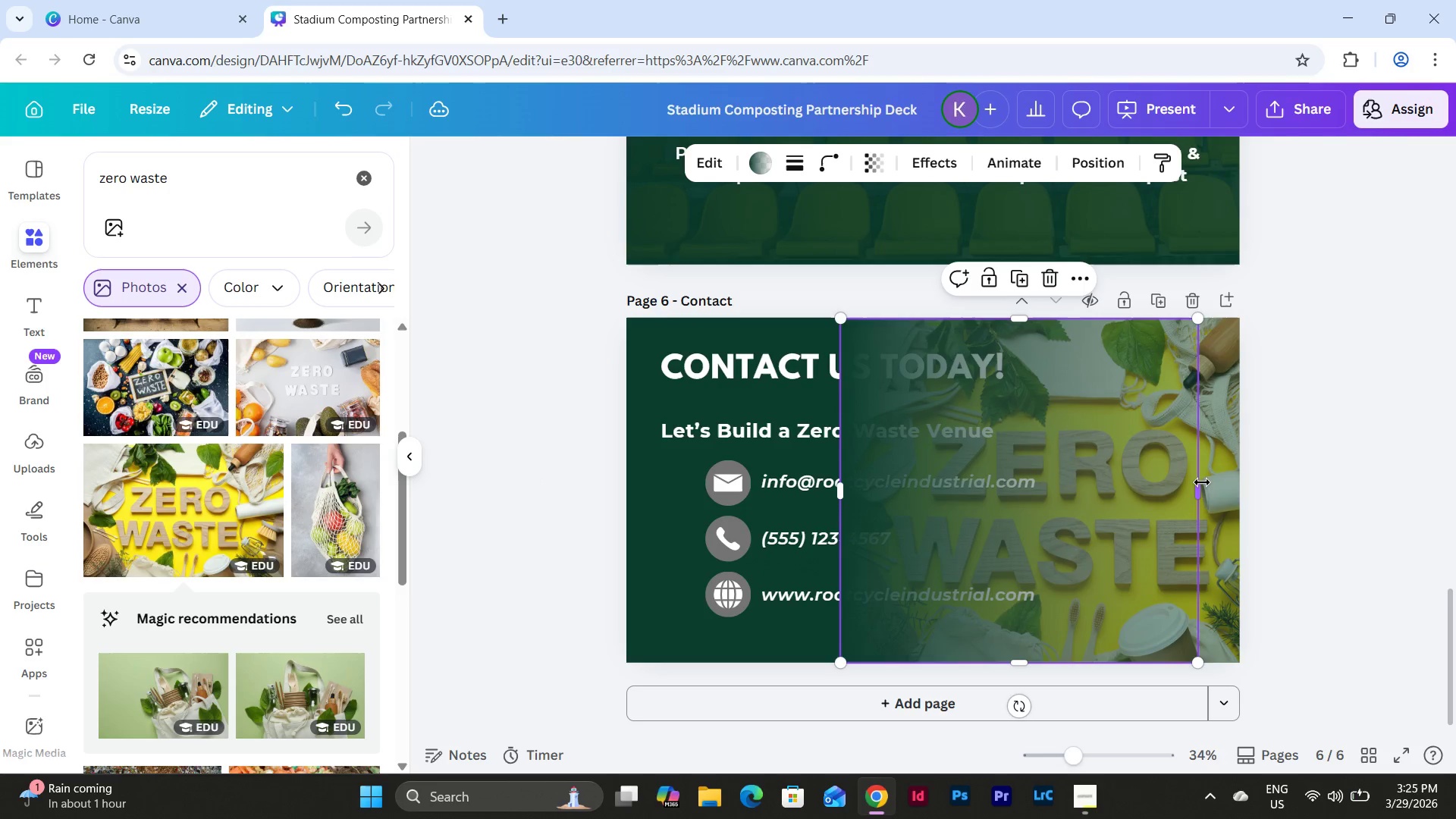 
left_click_drag(start_coordinate=[1202, 482], to_coordinate=[1247, 485])
 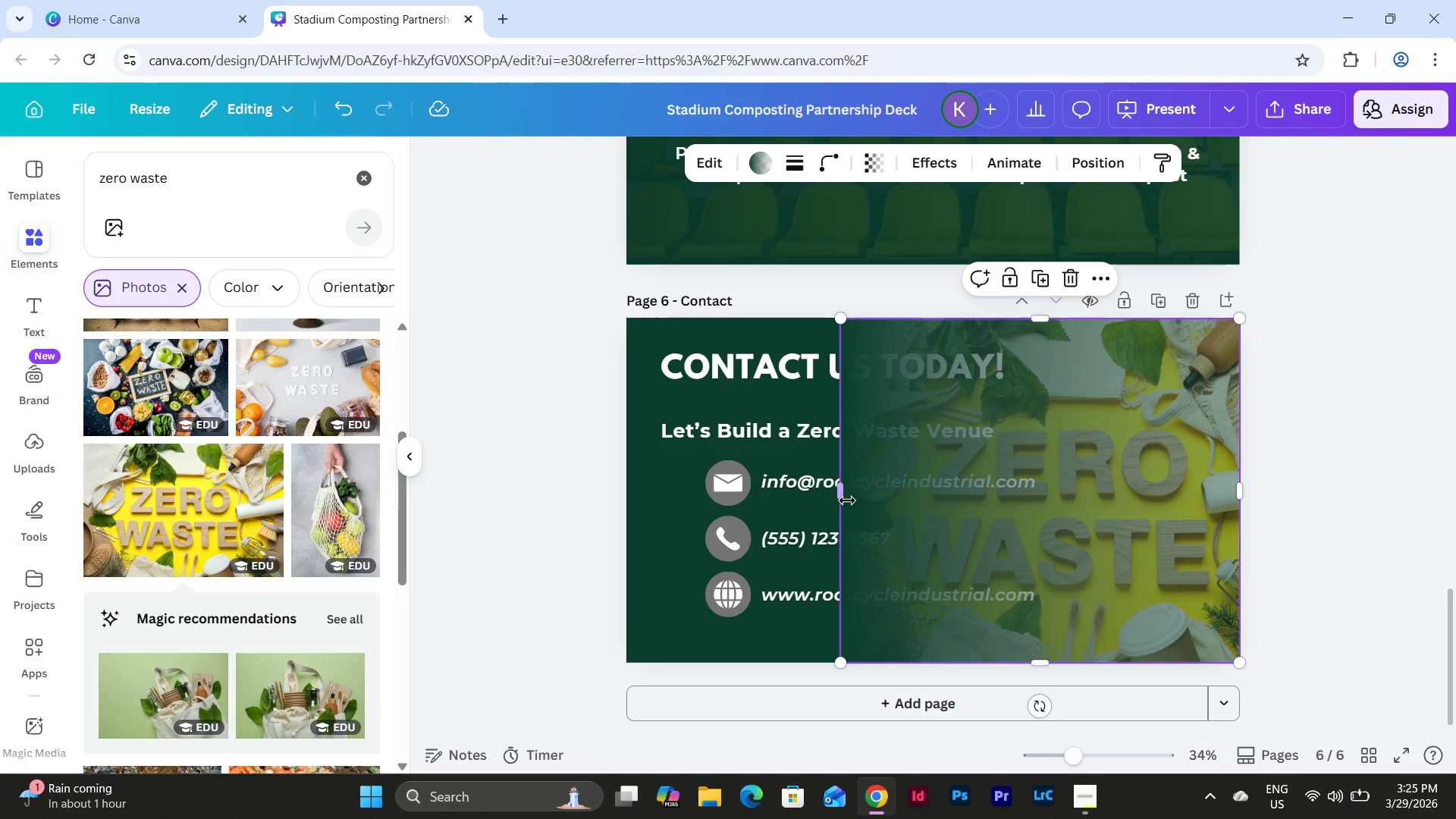 
left_click_drag(start_coordinate=[846, 498], to_coordinate=[834, 498])
 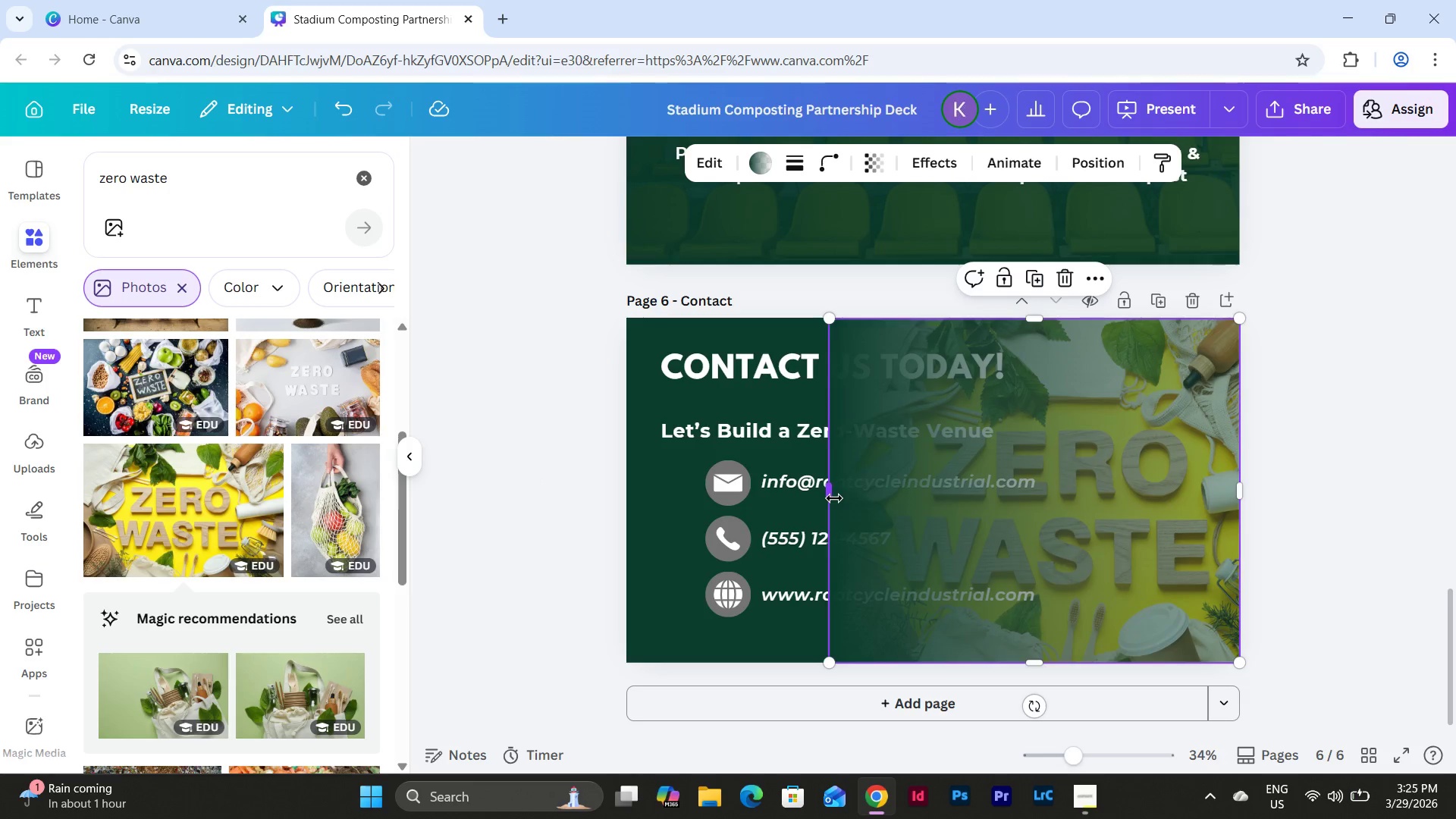 
left_click([834, 498])
 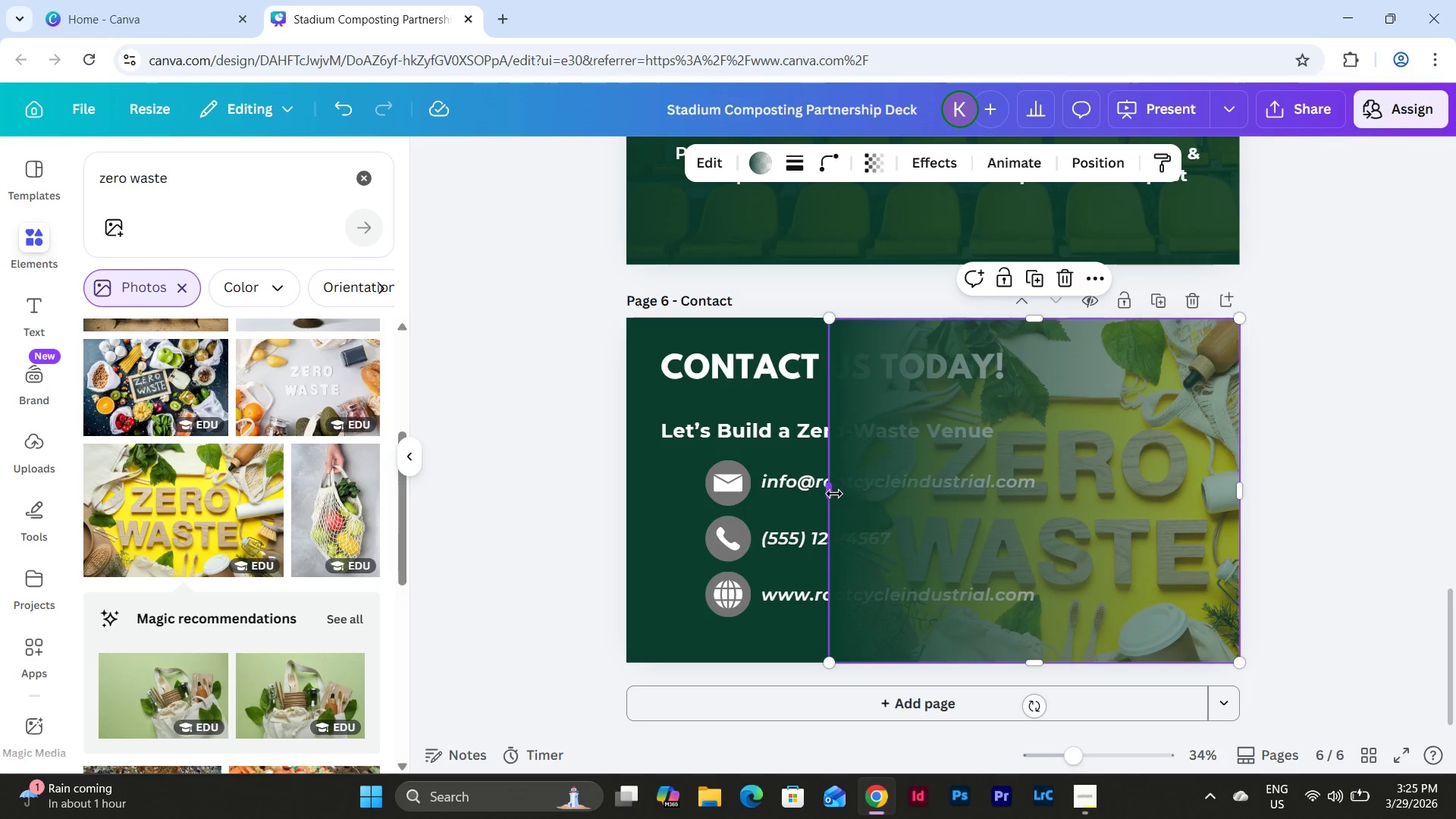 
left_click_drag(start_coordinate=[834, 494], to_coordinate=[839, 494])
 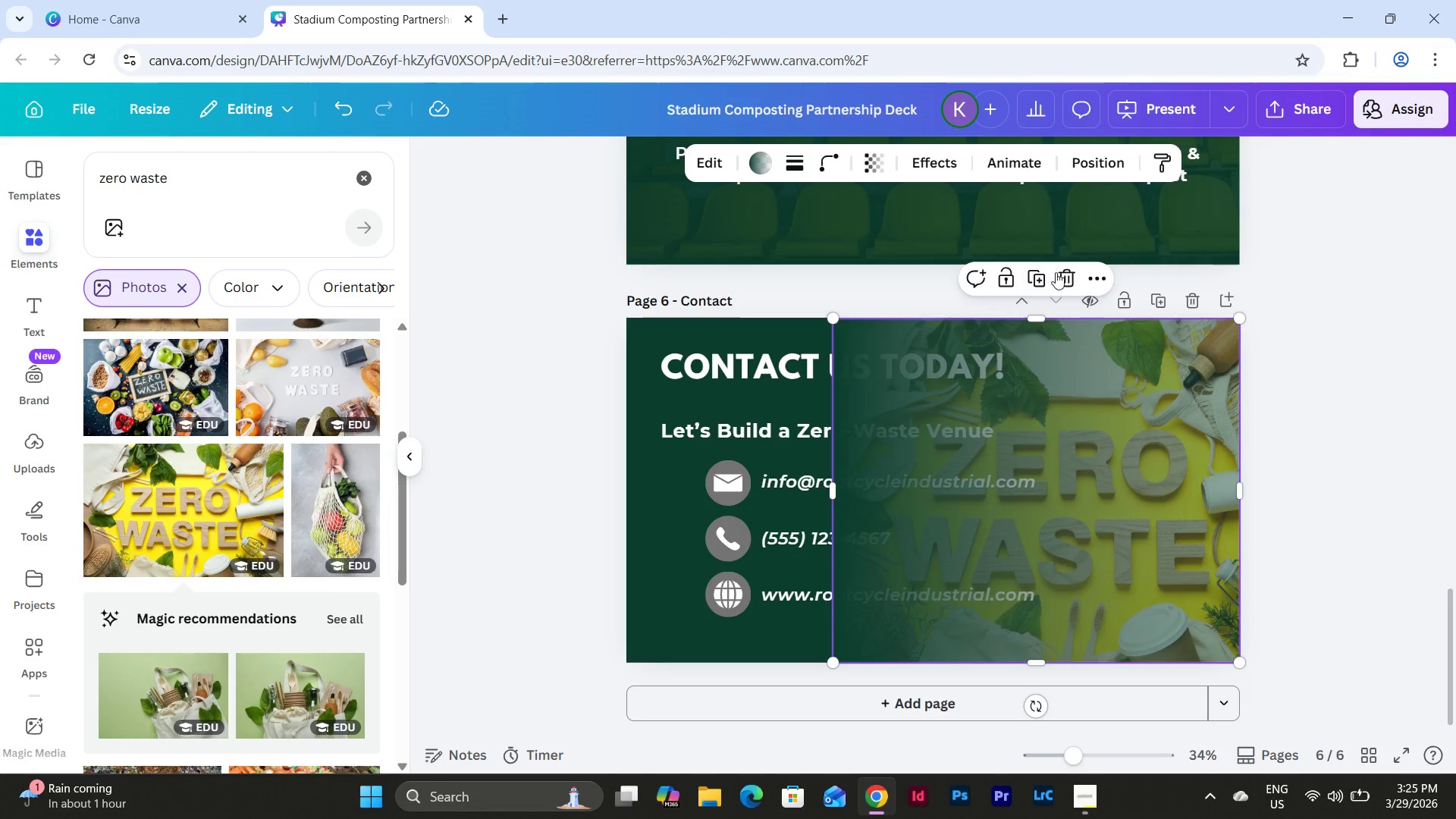 
left_click([1050, 278])
 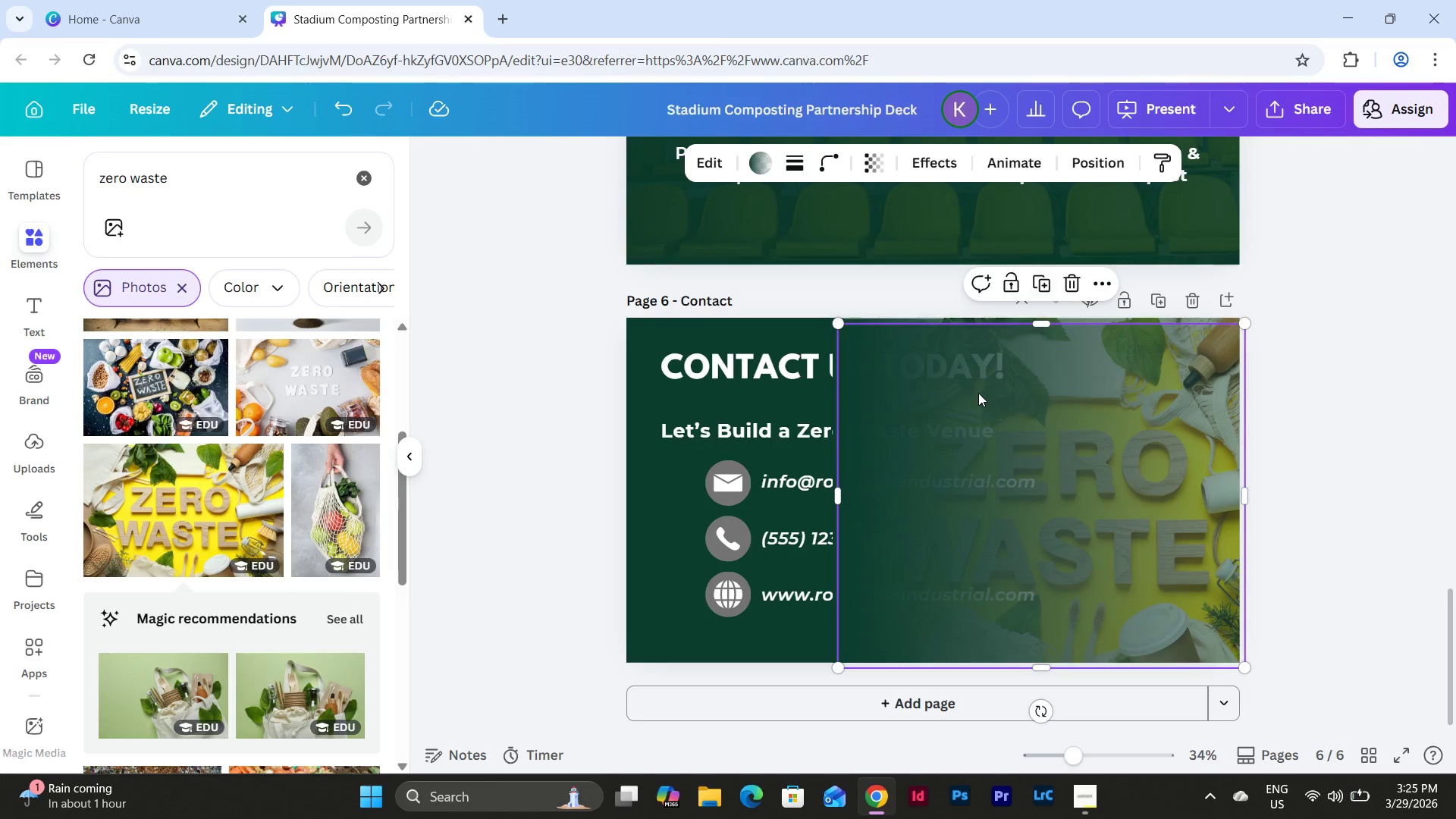 
left_click_drag(start_coordinate=[978, 393], to_coordinate=[981, 386])
 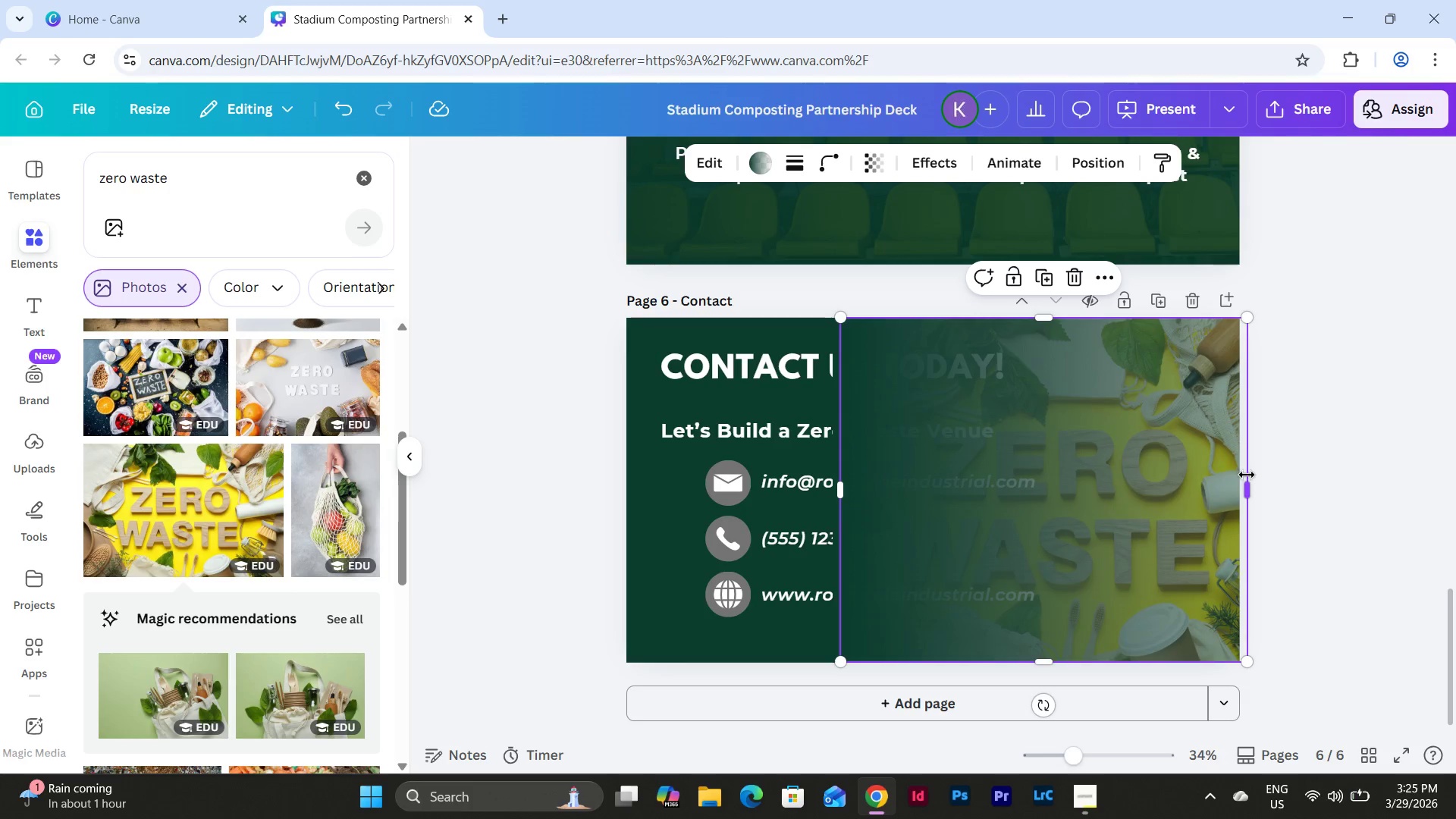 
left_click_drag(start_coordinate=[1247, 477], to_coordinate=[1241, 475])
 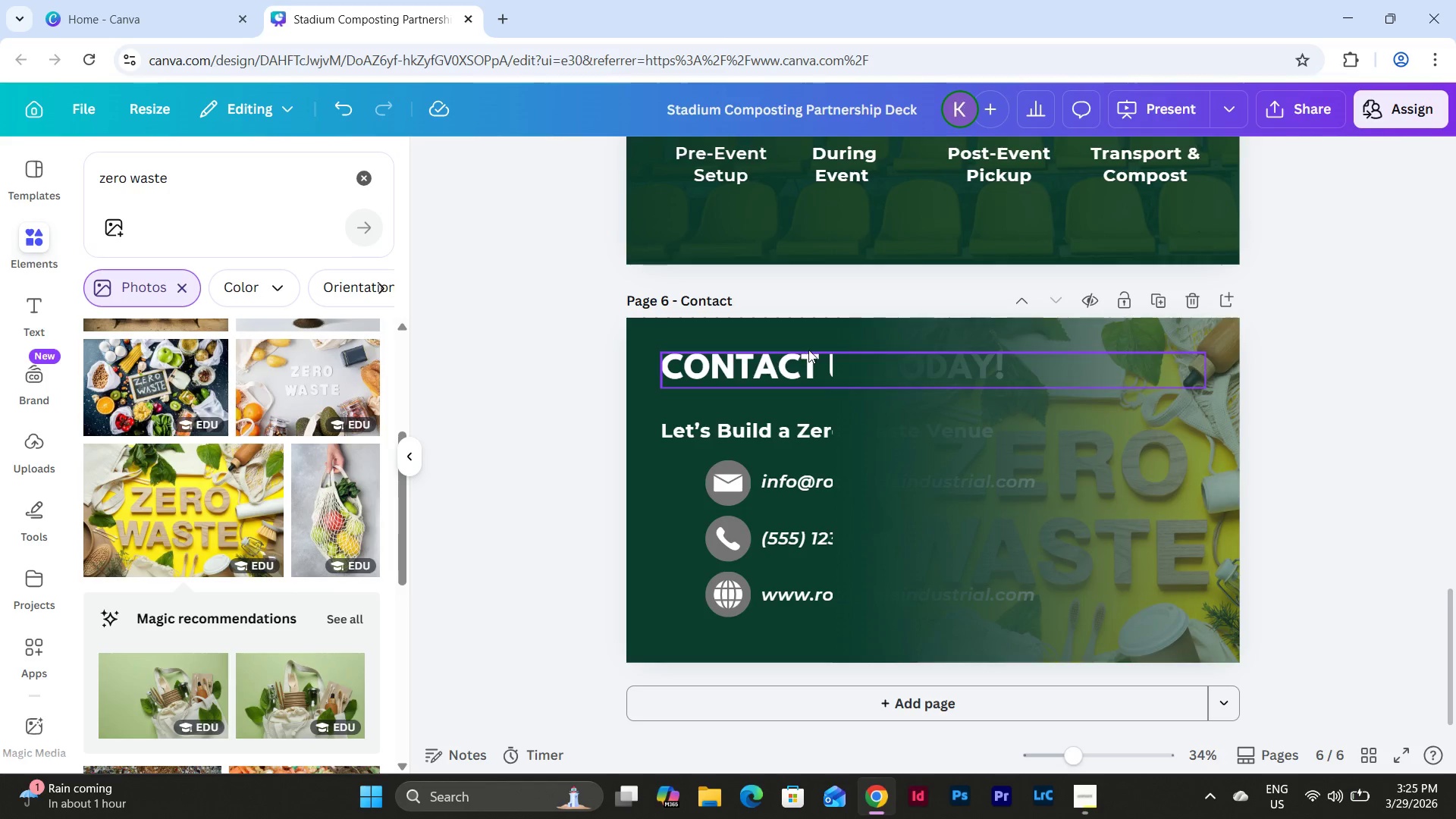 
wait(5.22)
 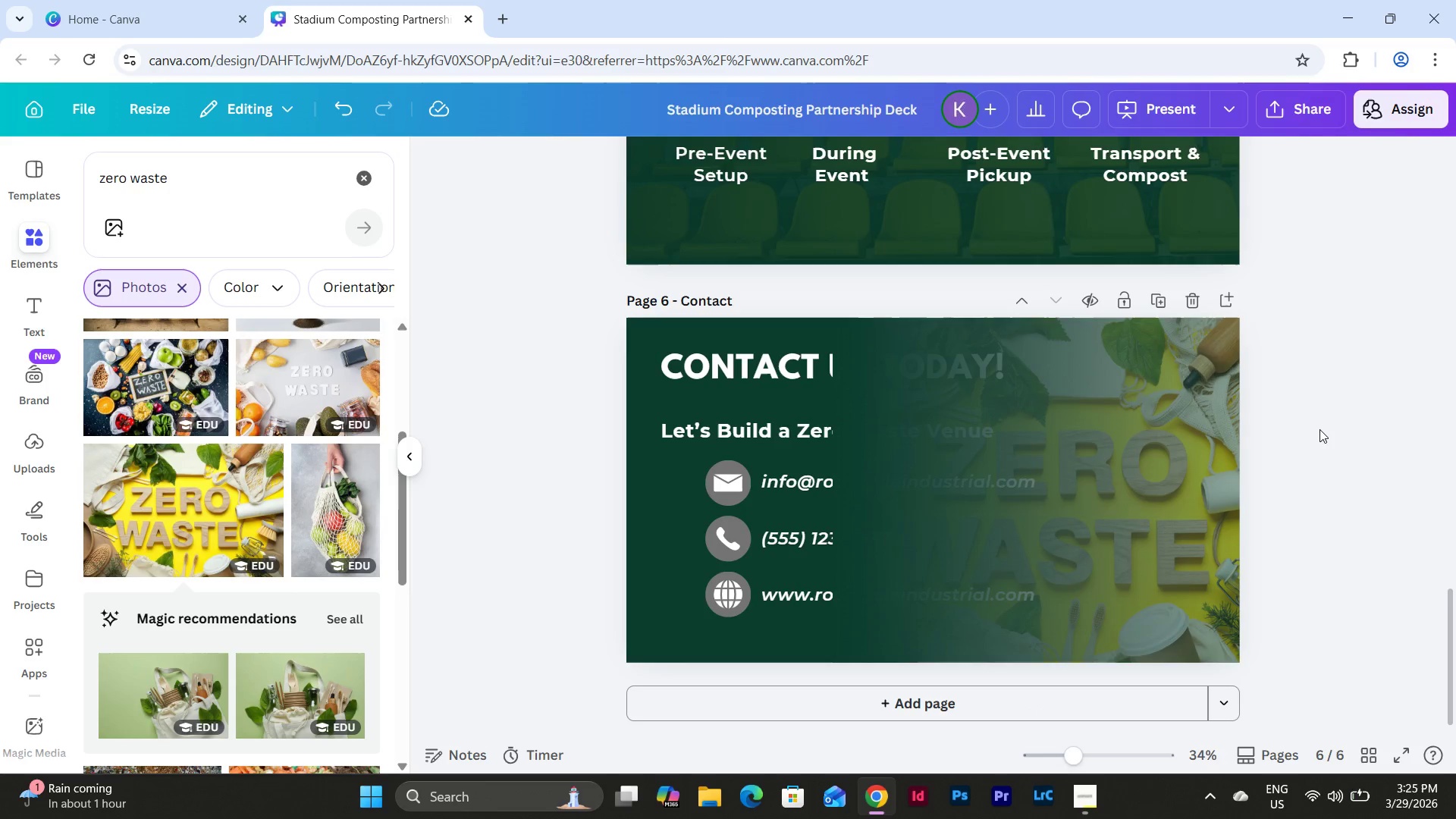 
scroll: coordinate [531, 306], scroll_direction: up, amount: 6.0
 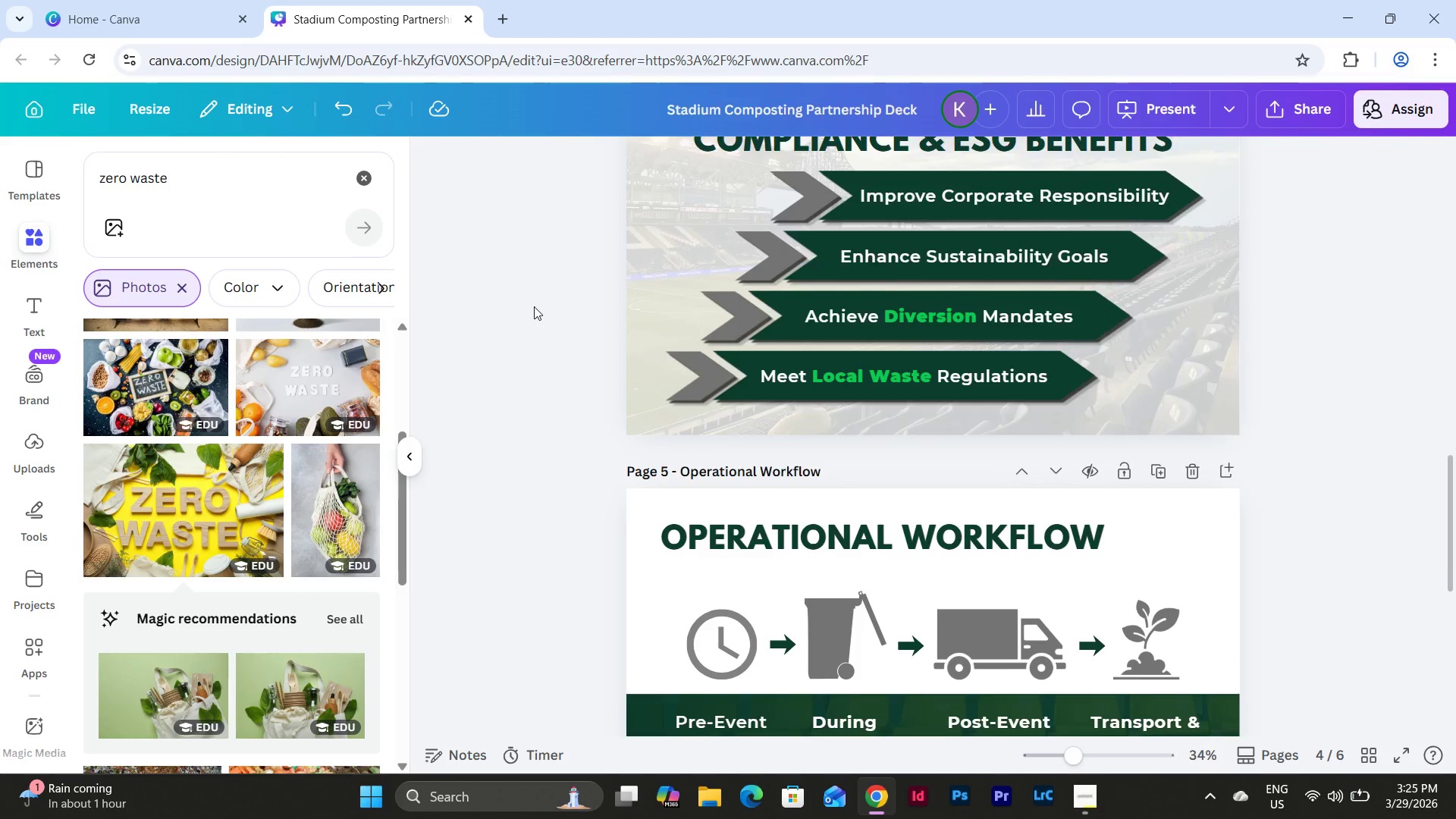 
scroll: coordinate [535, 306], scroll_direction: down, amount: 12.0
 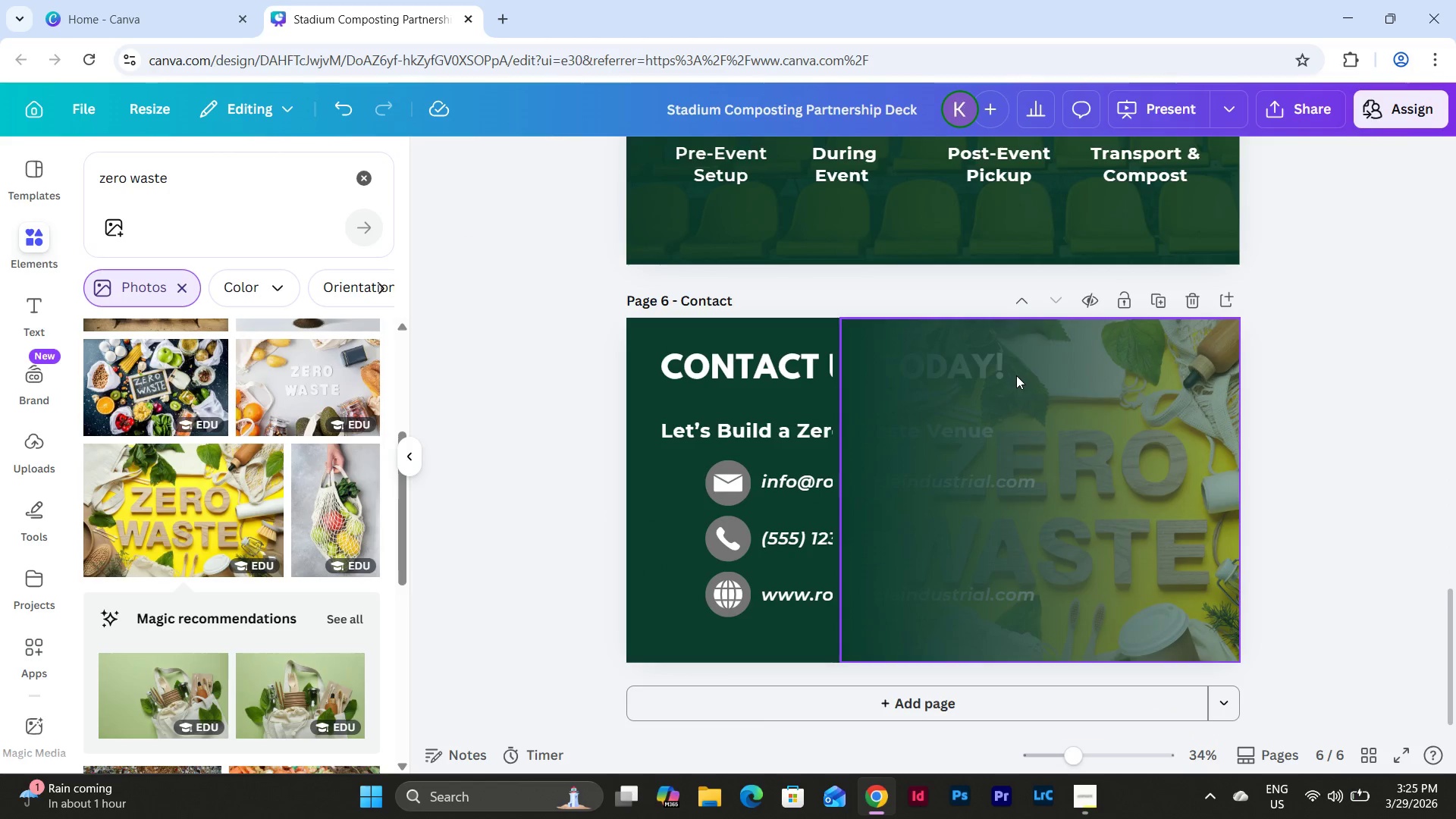 
left_click([1016, 375])
 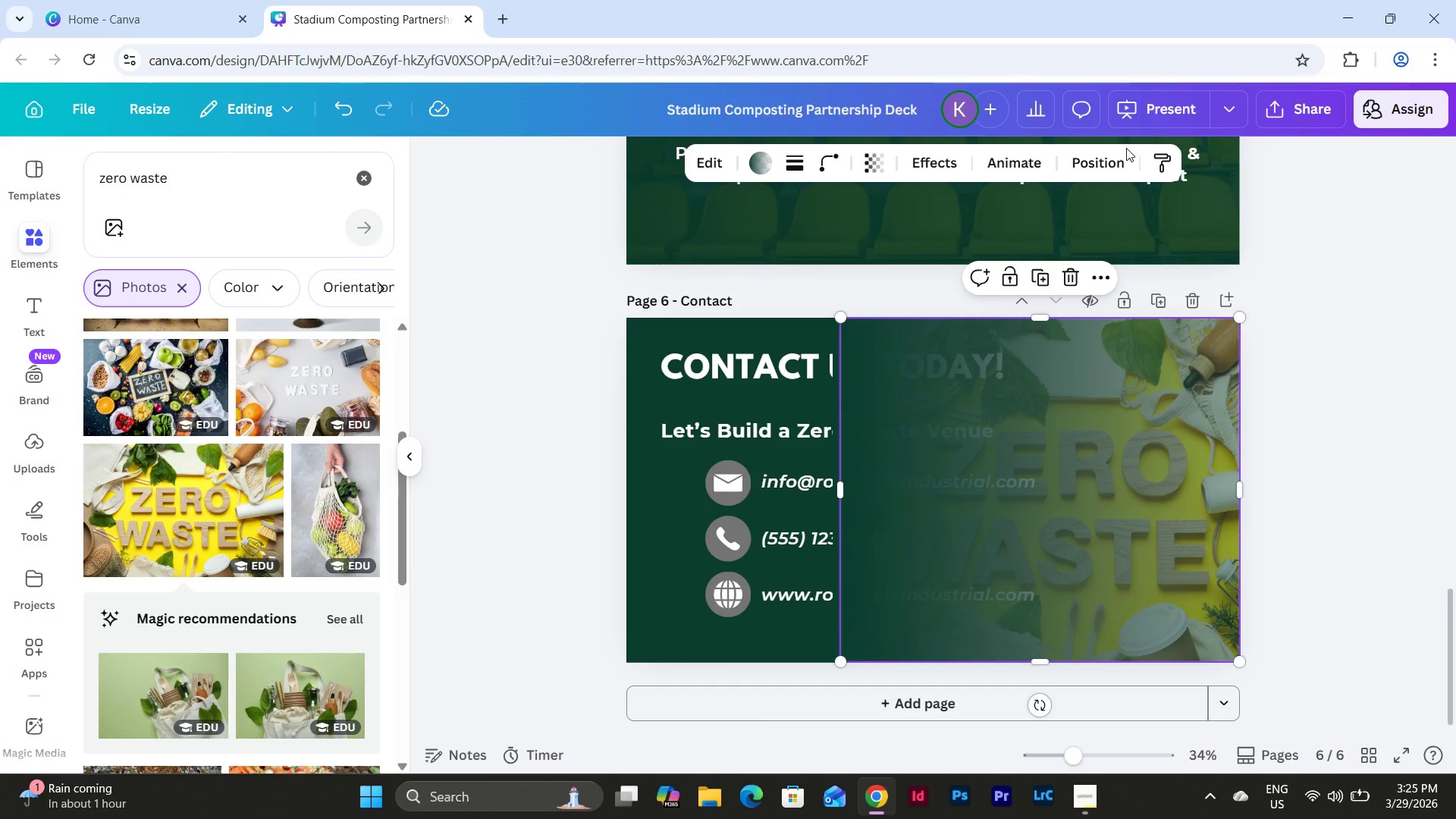 
left_click([1109, 160])
 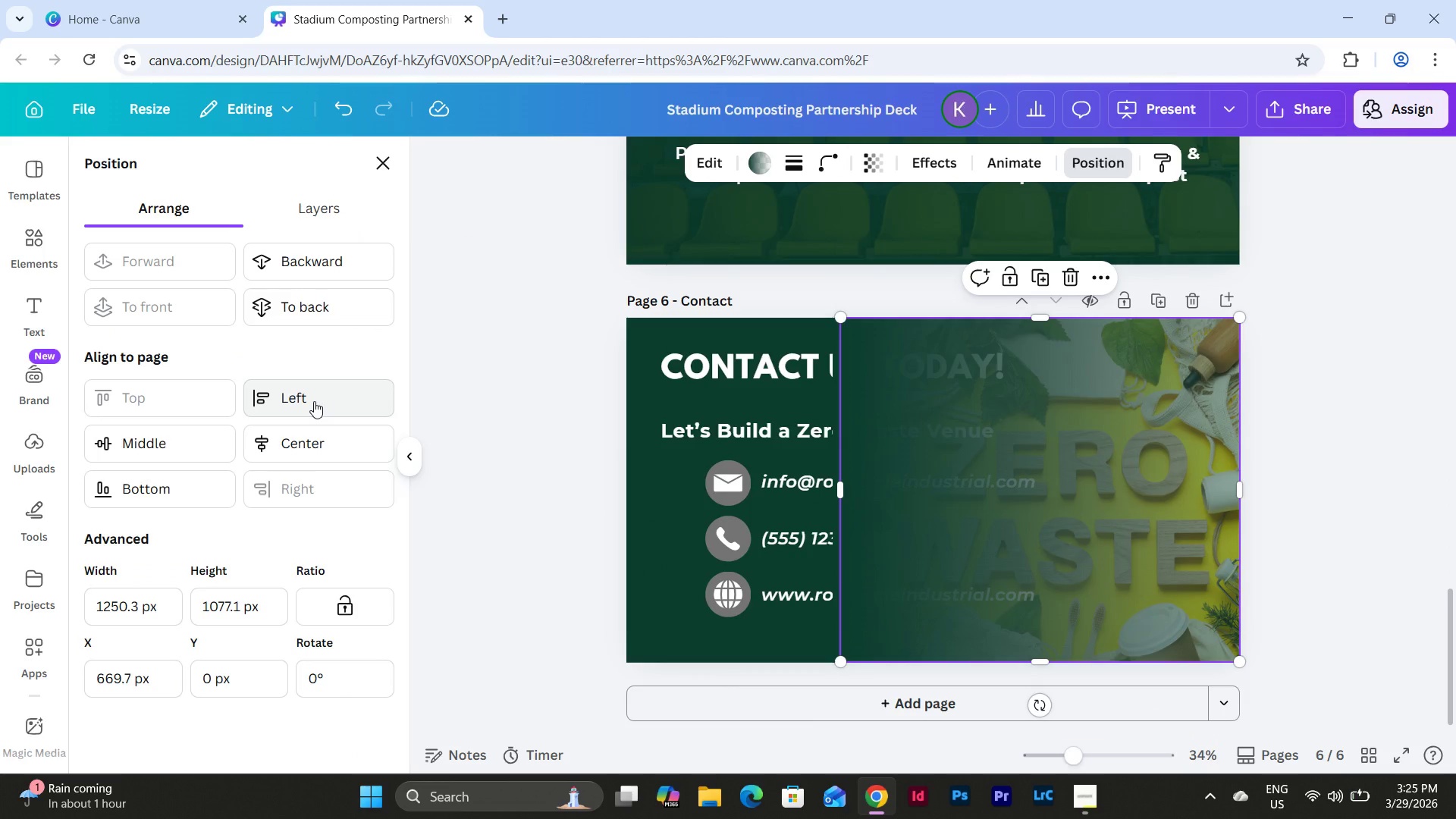 
left_click([328, 193])
 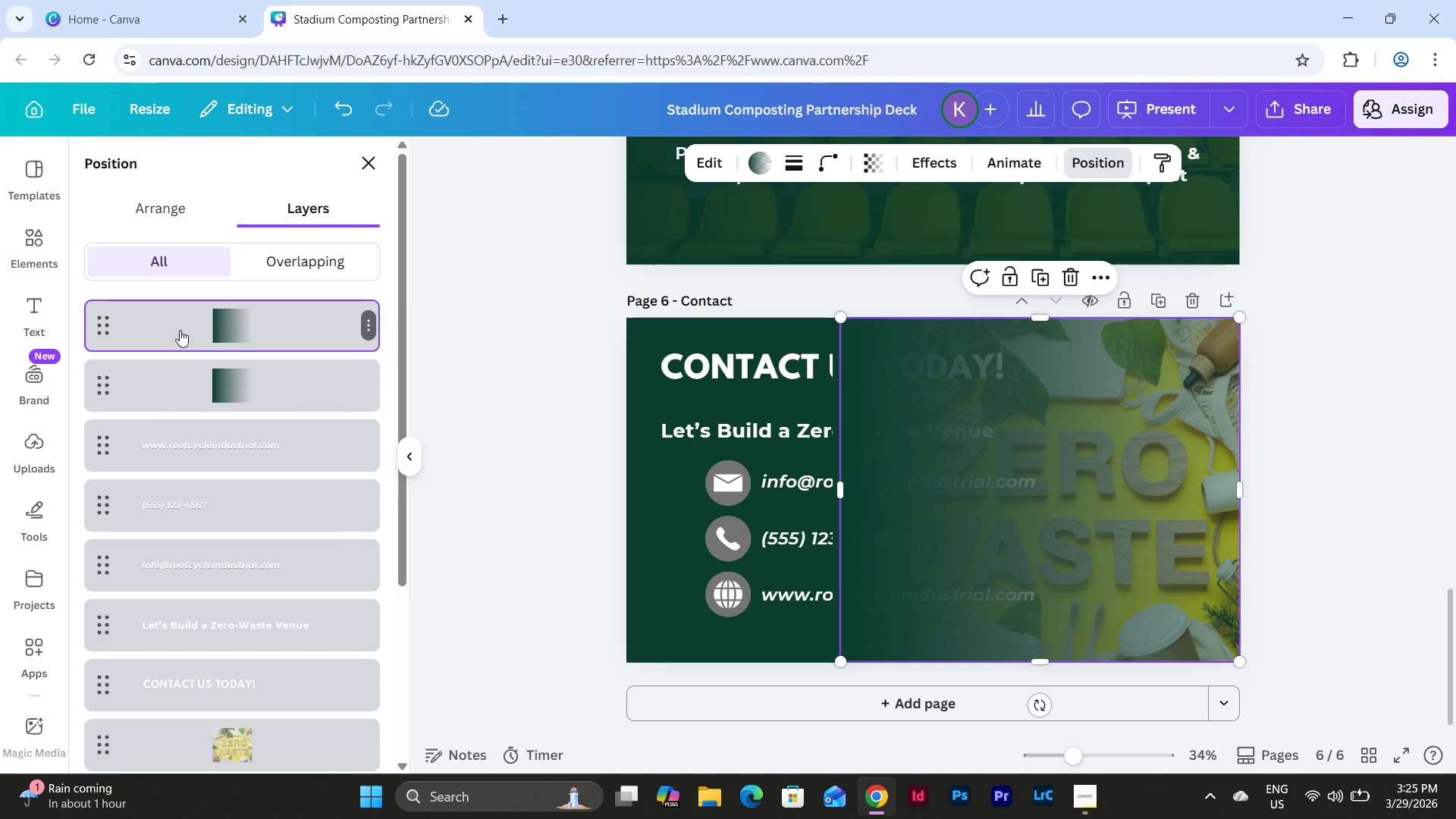 
scroll: coordinate [180, 330], scroll_direction: none, amount: 0.0
 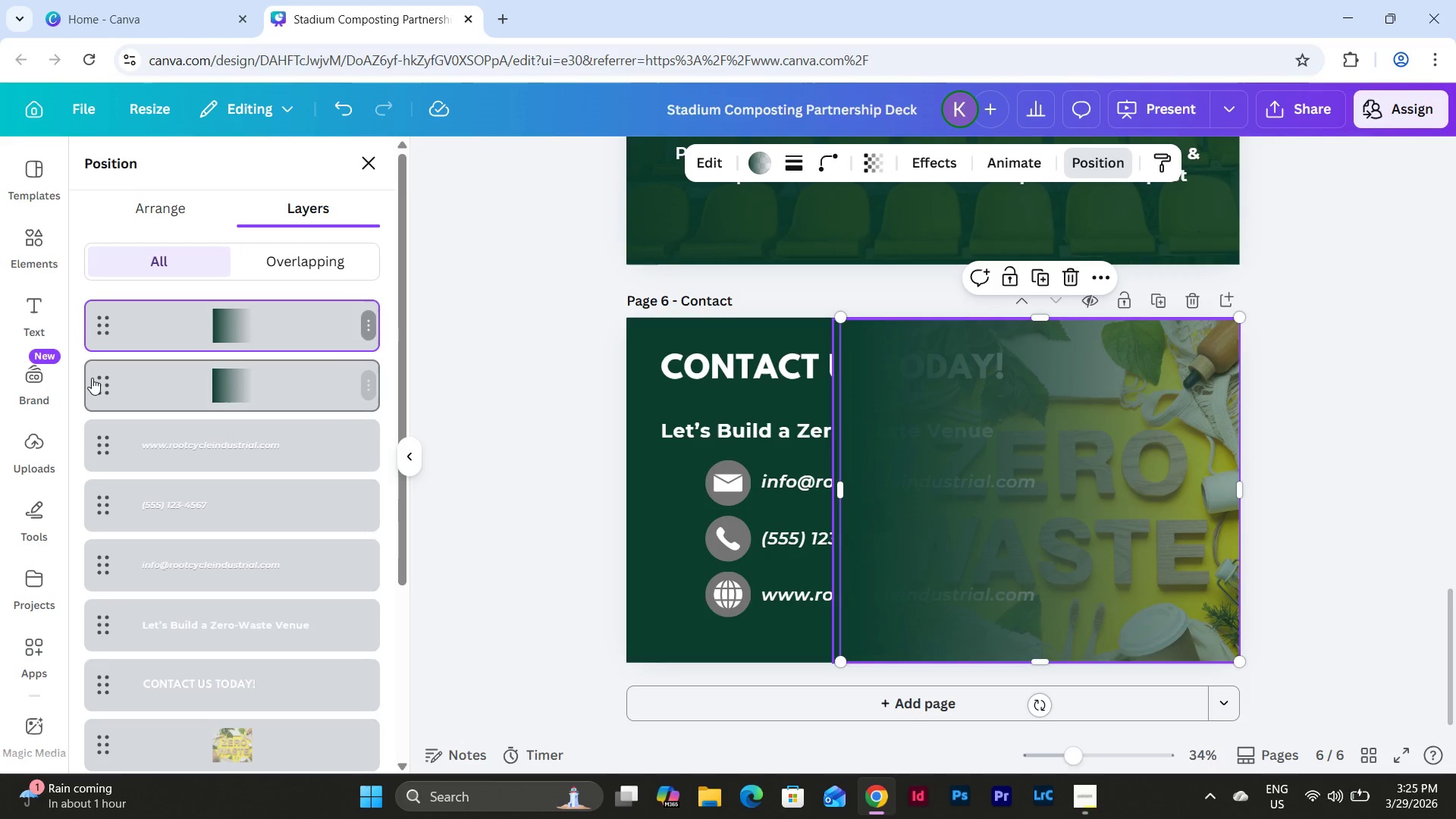 
left_click_drag(start_coordinate=[92, 378], to_coordinate=[102, 475])
 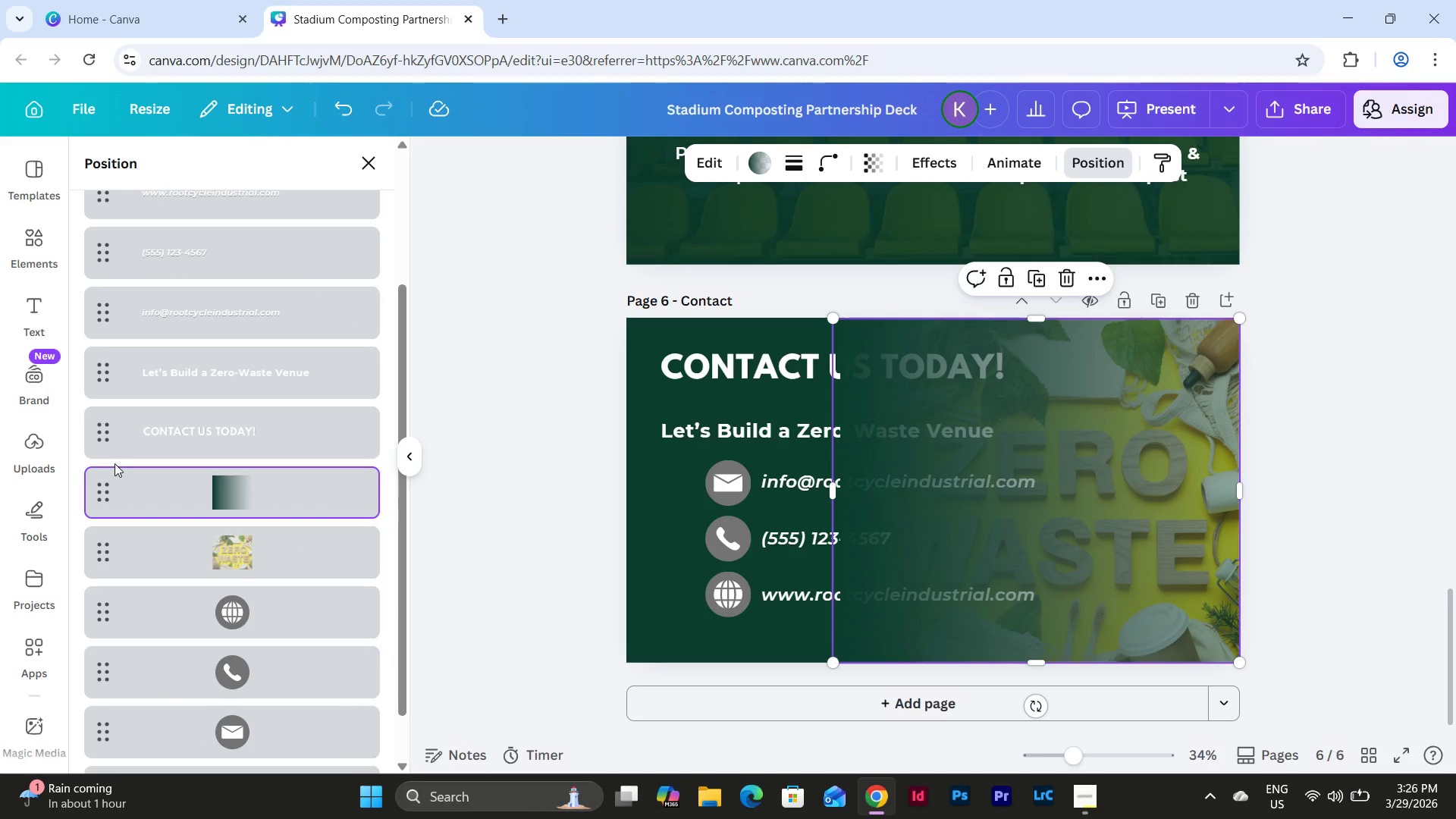 
scroll: coordinate [89, 413], scroll_direction: down, amount: 3.0
 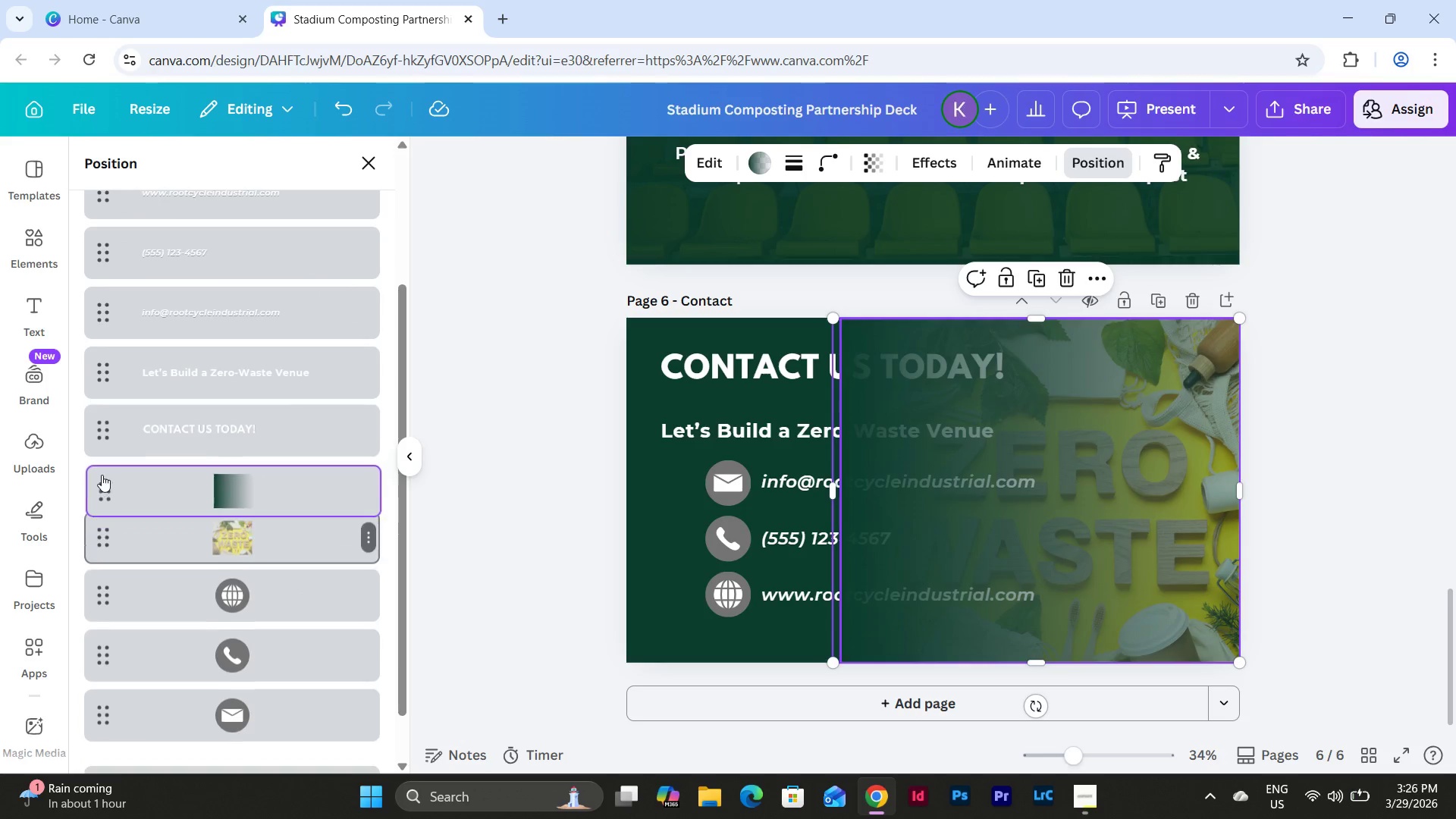 
scroll: coordinate [115, 463], scroll_direction: up, amount: 7.0
 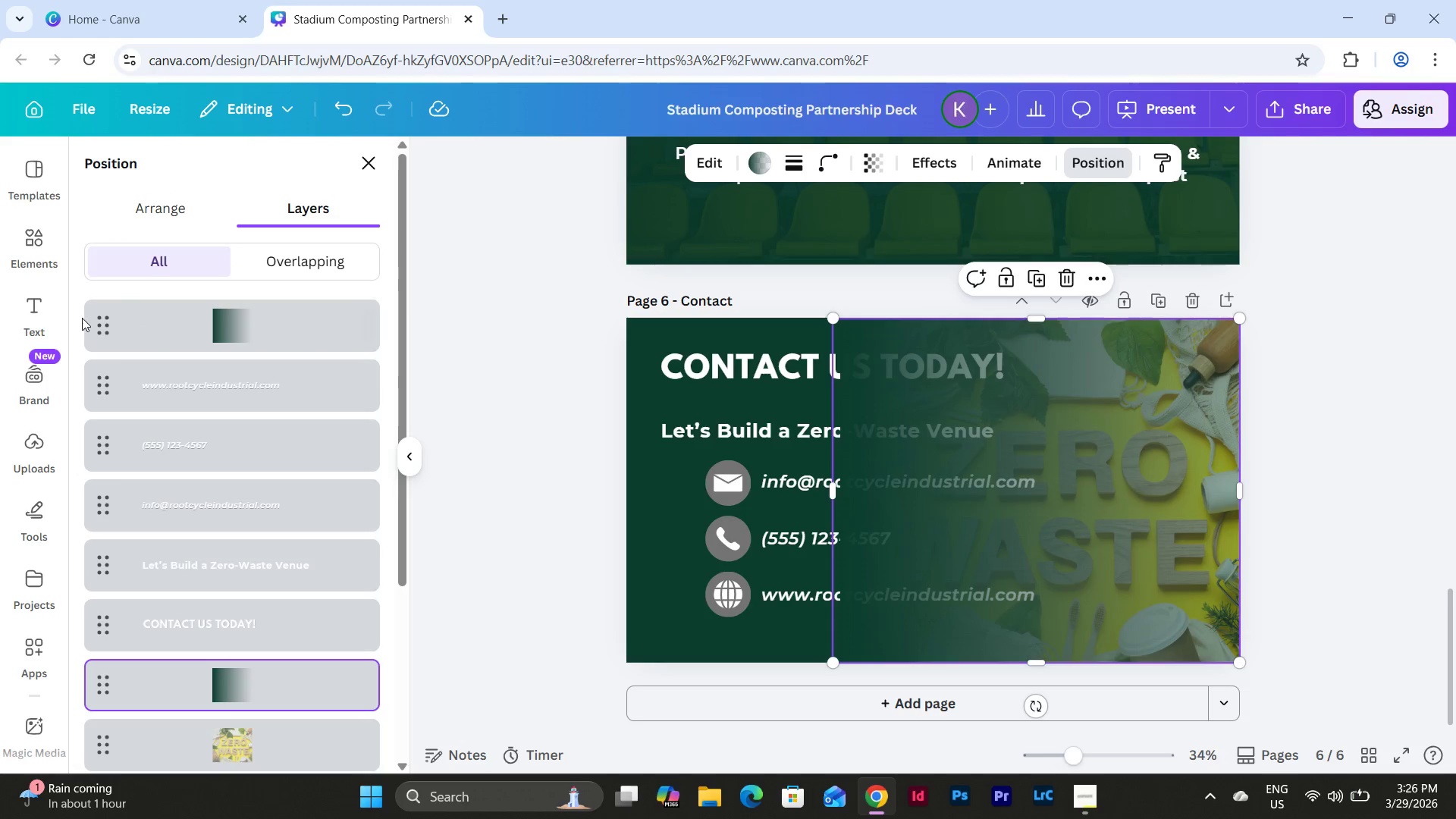 
left_click_drag(start_coordinate=[94, 326], to_coordinate=[99, 423])
 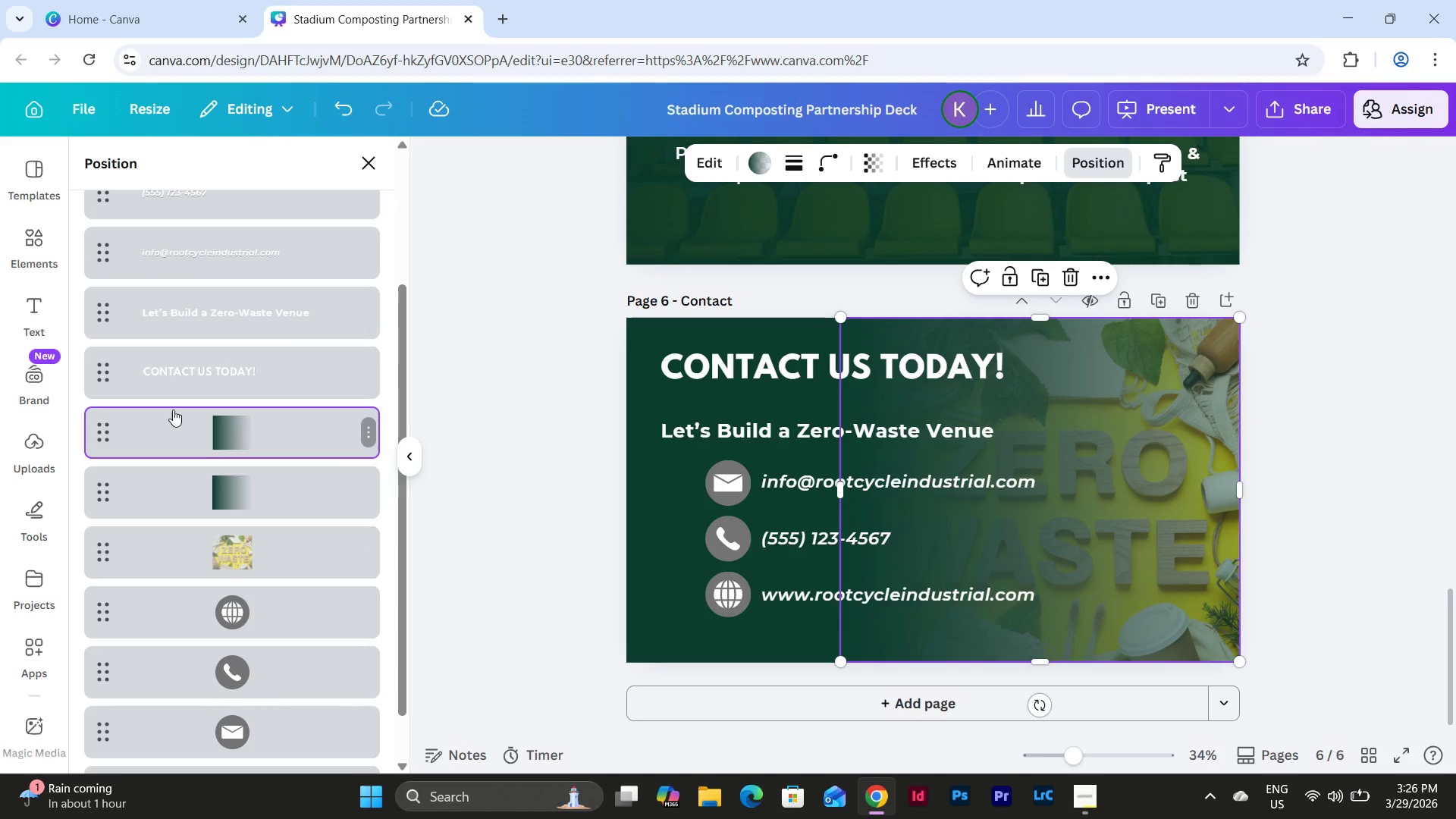 
scroll: coordinate [89, 471], scroll_direction: down, amount: 4.0
 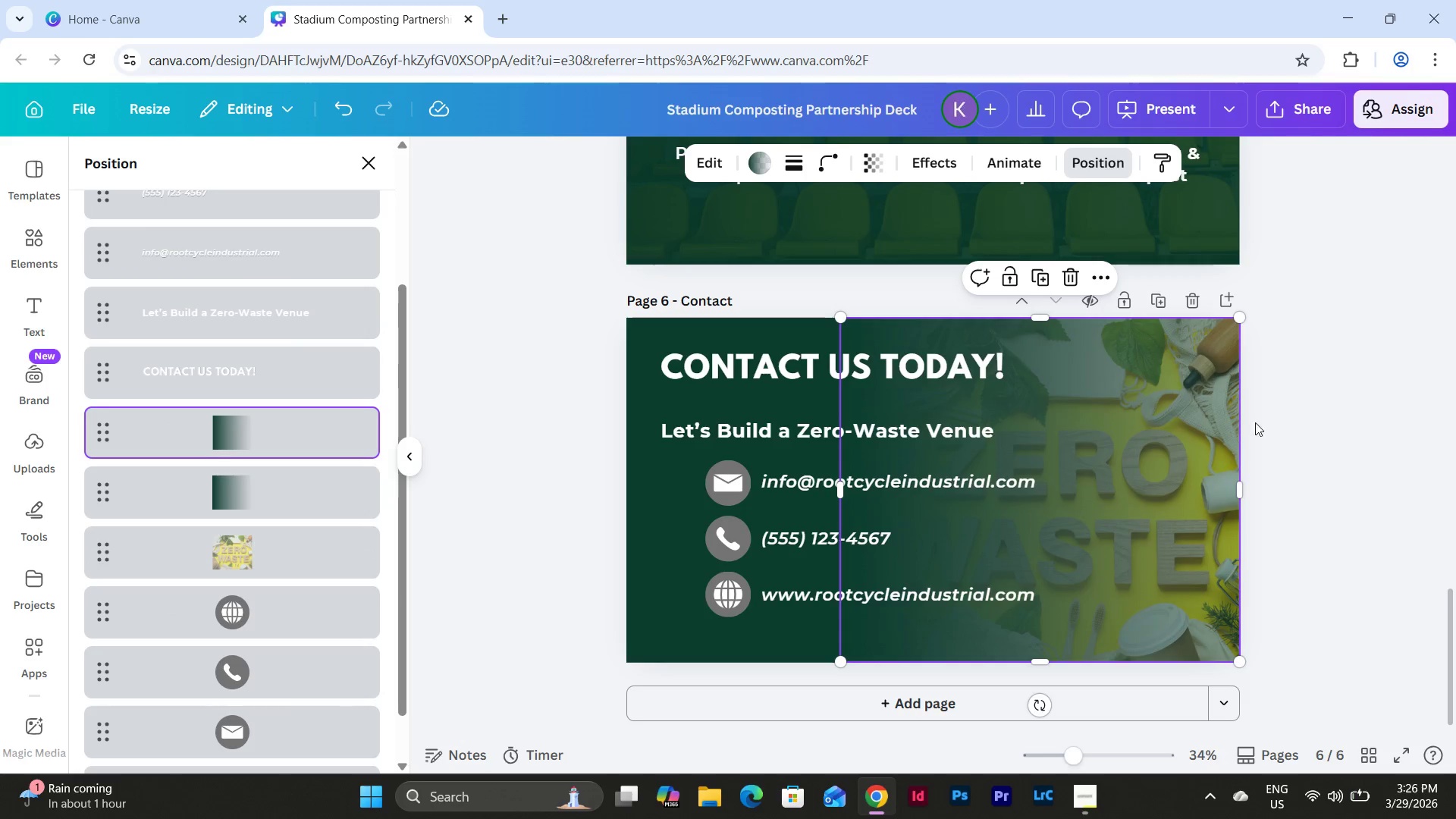 
double_click([1326, 390])
 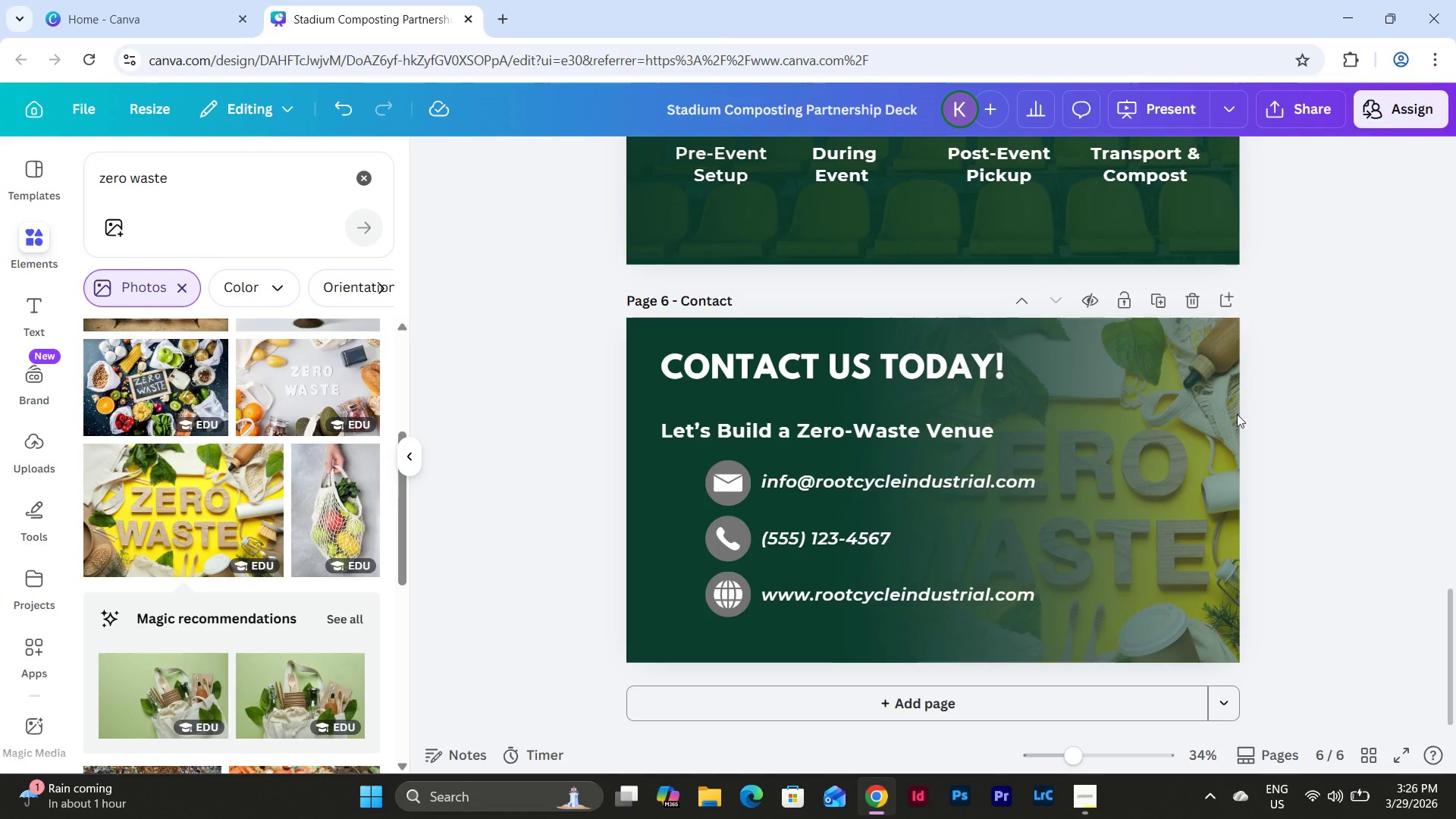 
double_click([1107, 422])
 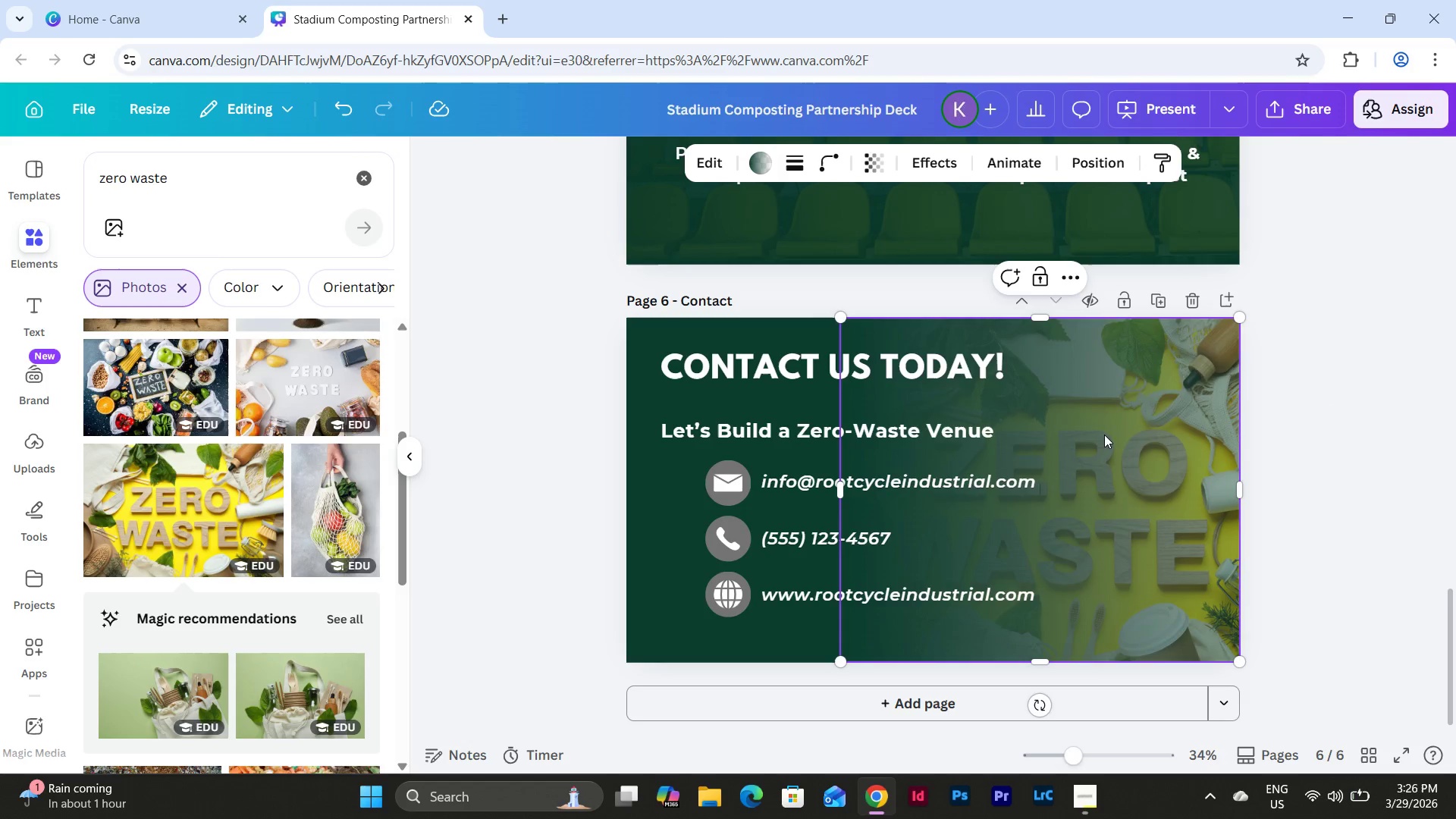 
left_click_drag(start_coordinate=[1100, 434], to_coordinate=[1134, 438])
 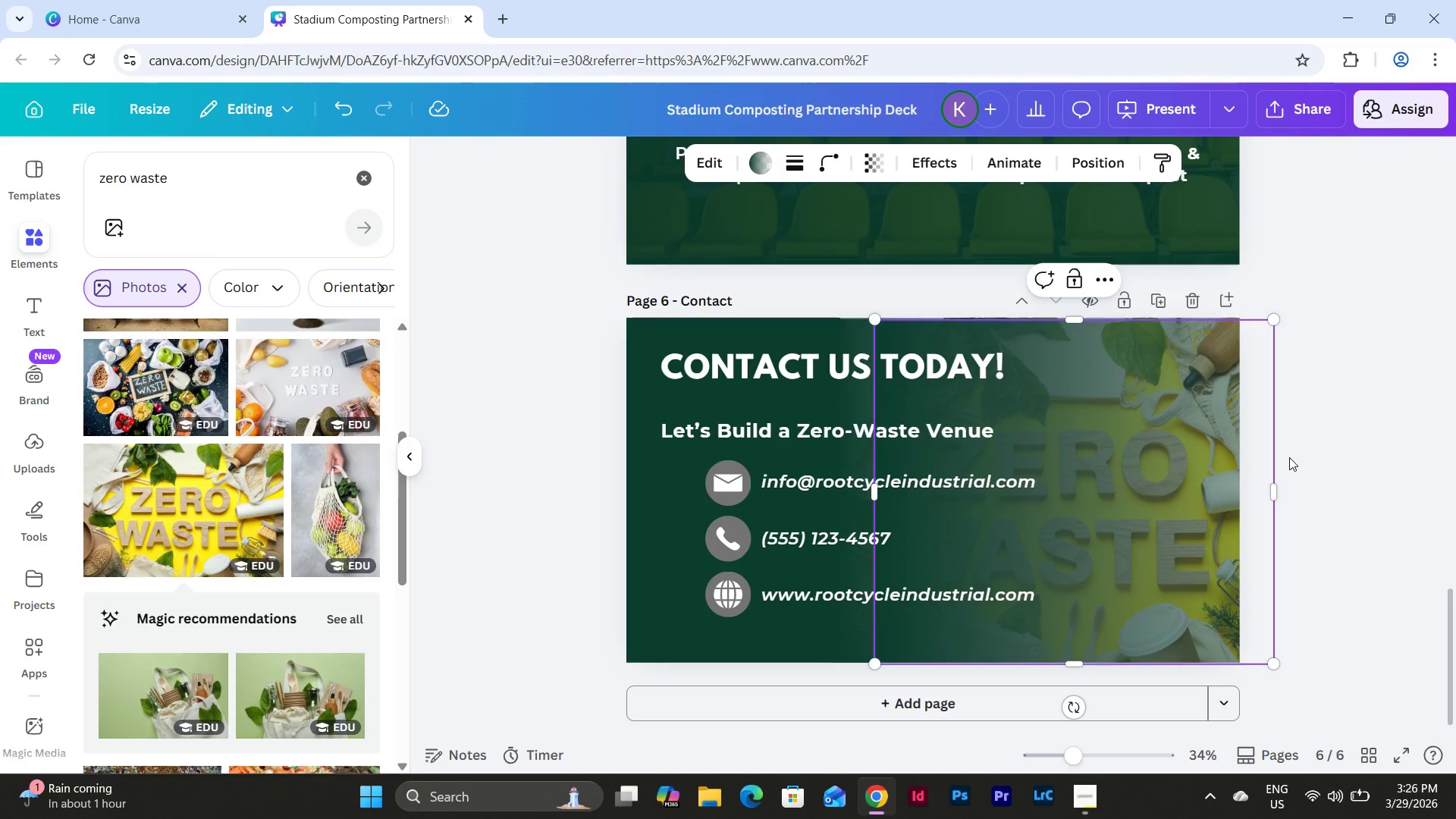 
key(Control+Z)
 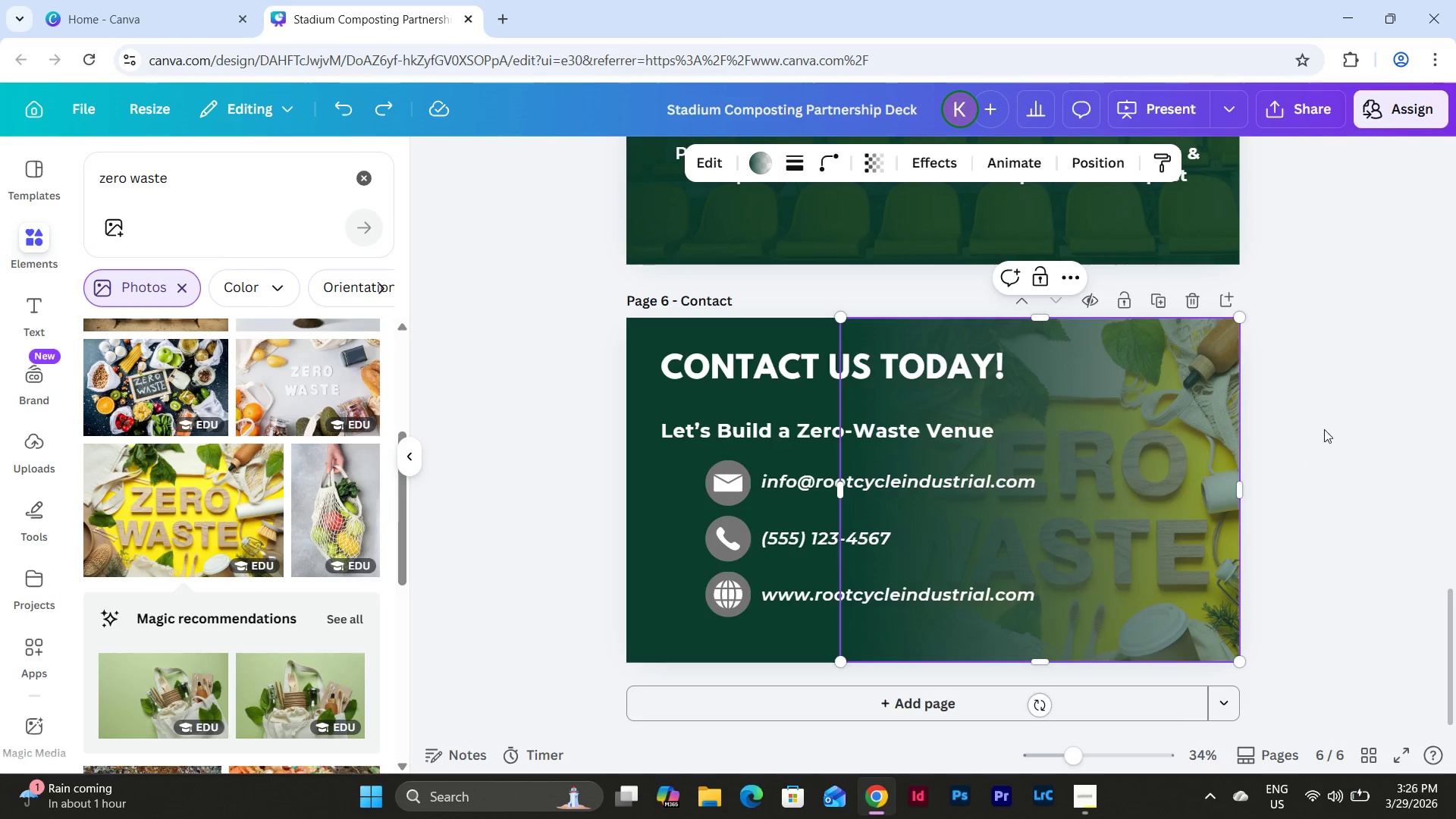 
left_click([1326, 426])
 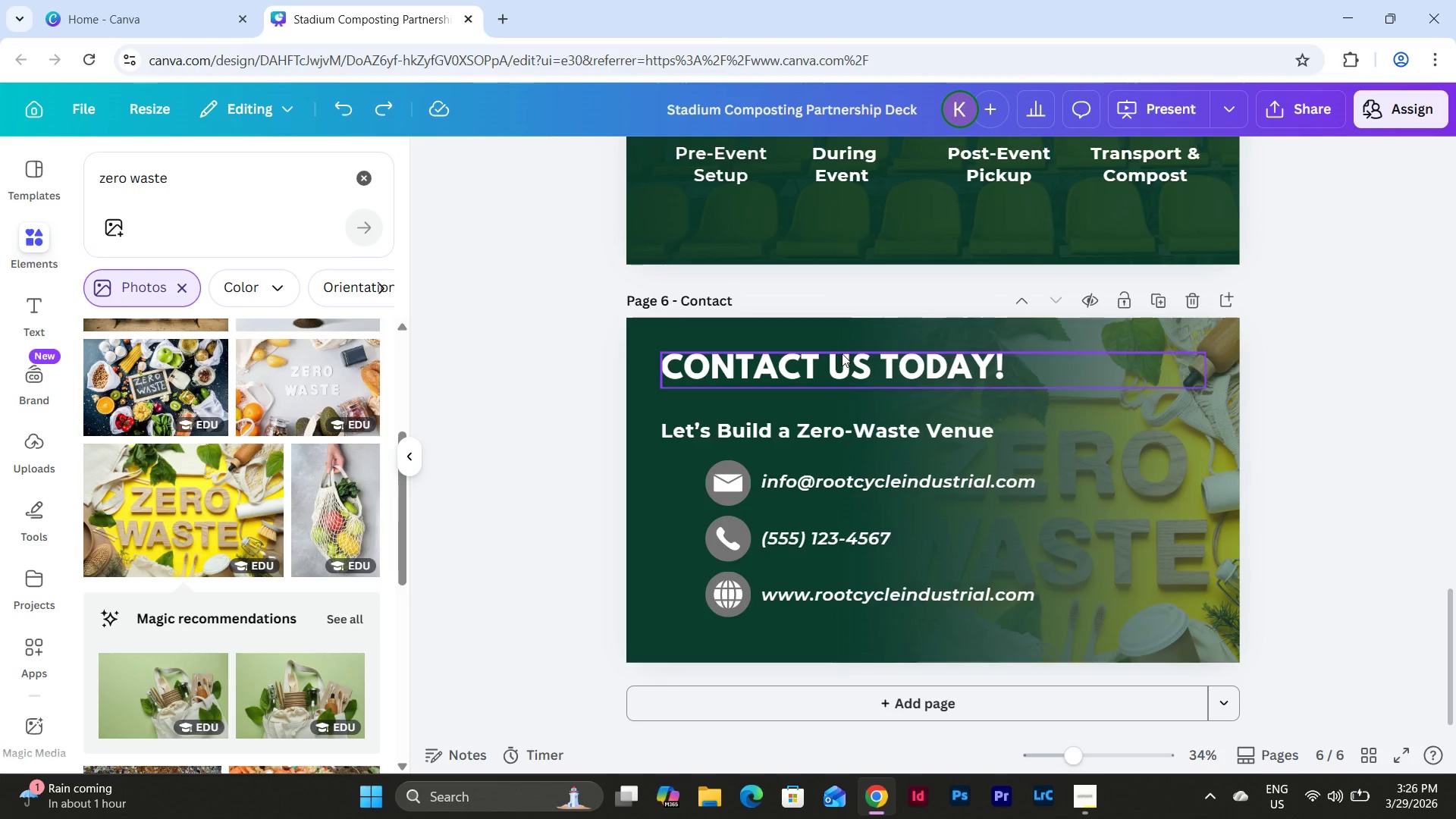 
wait(6.97)
 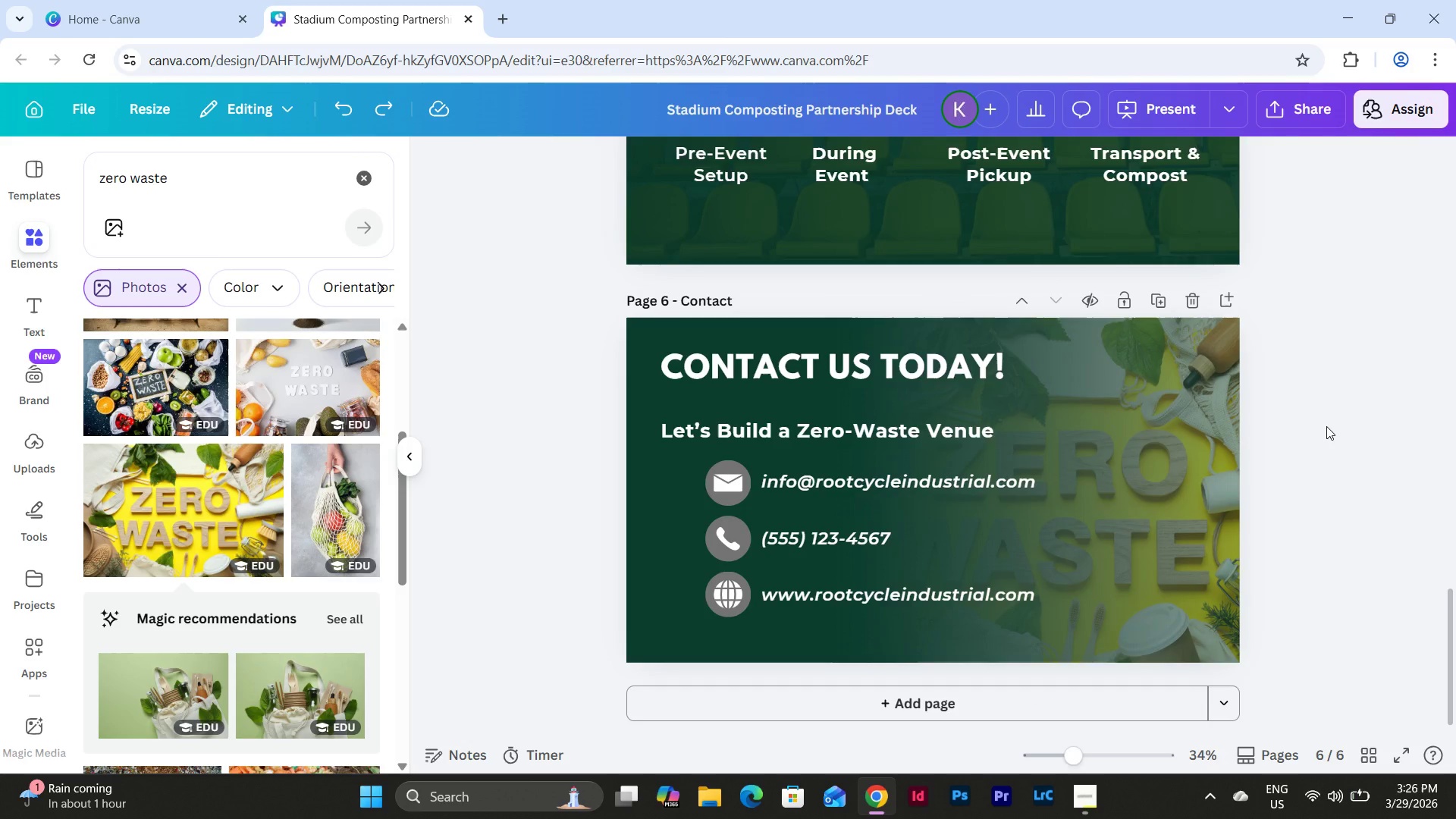 
left_click([835, 428])
 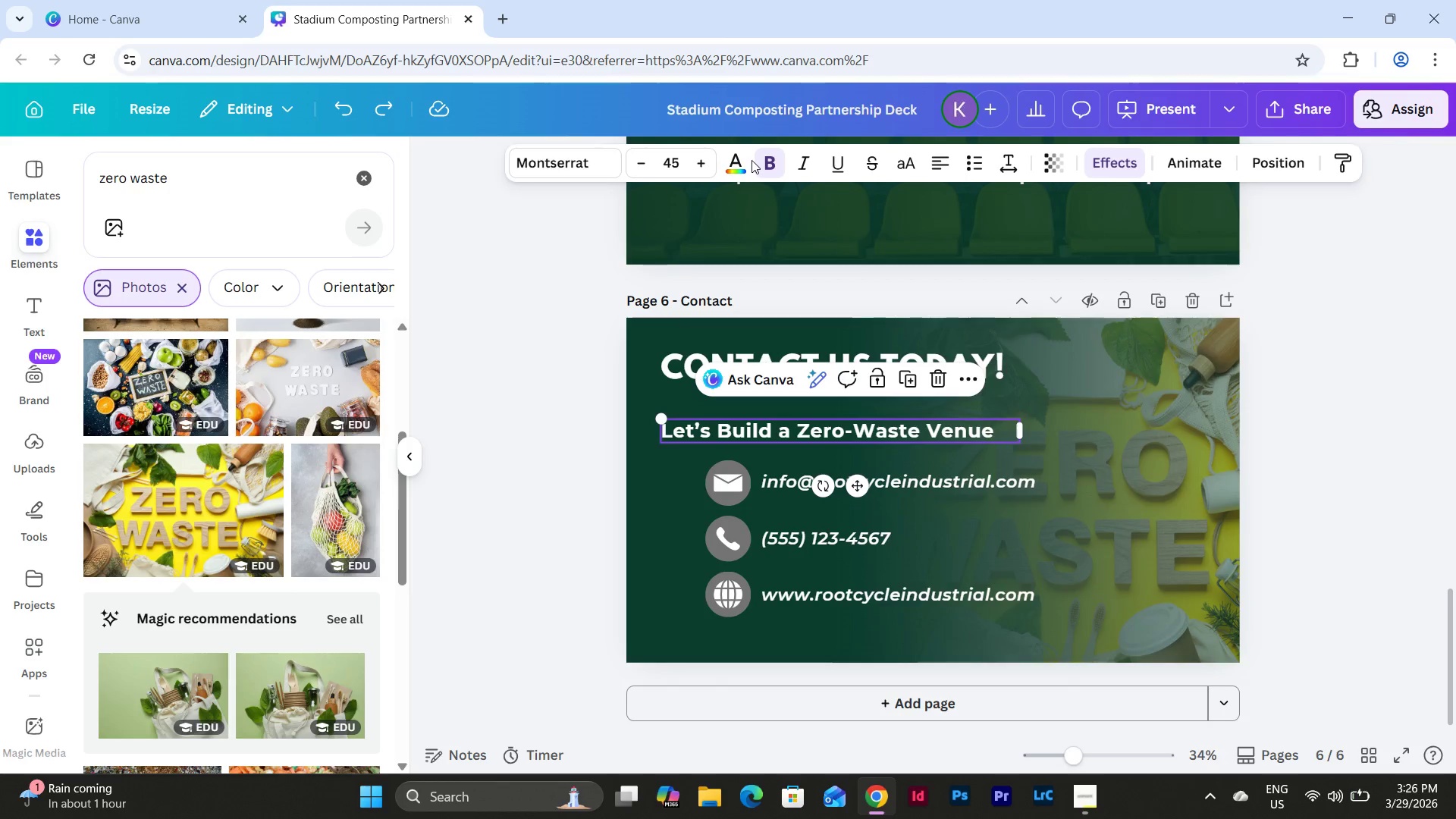 
double_click([748, 160])
 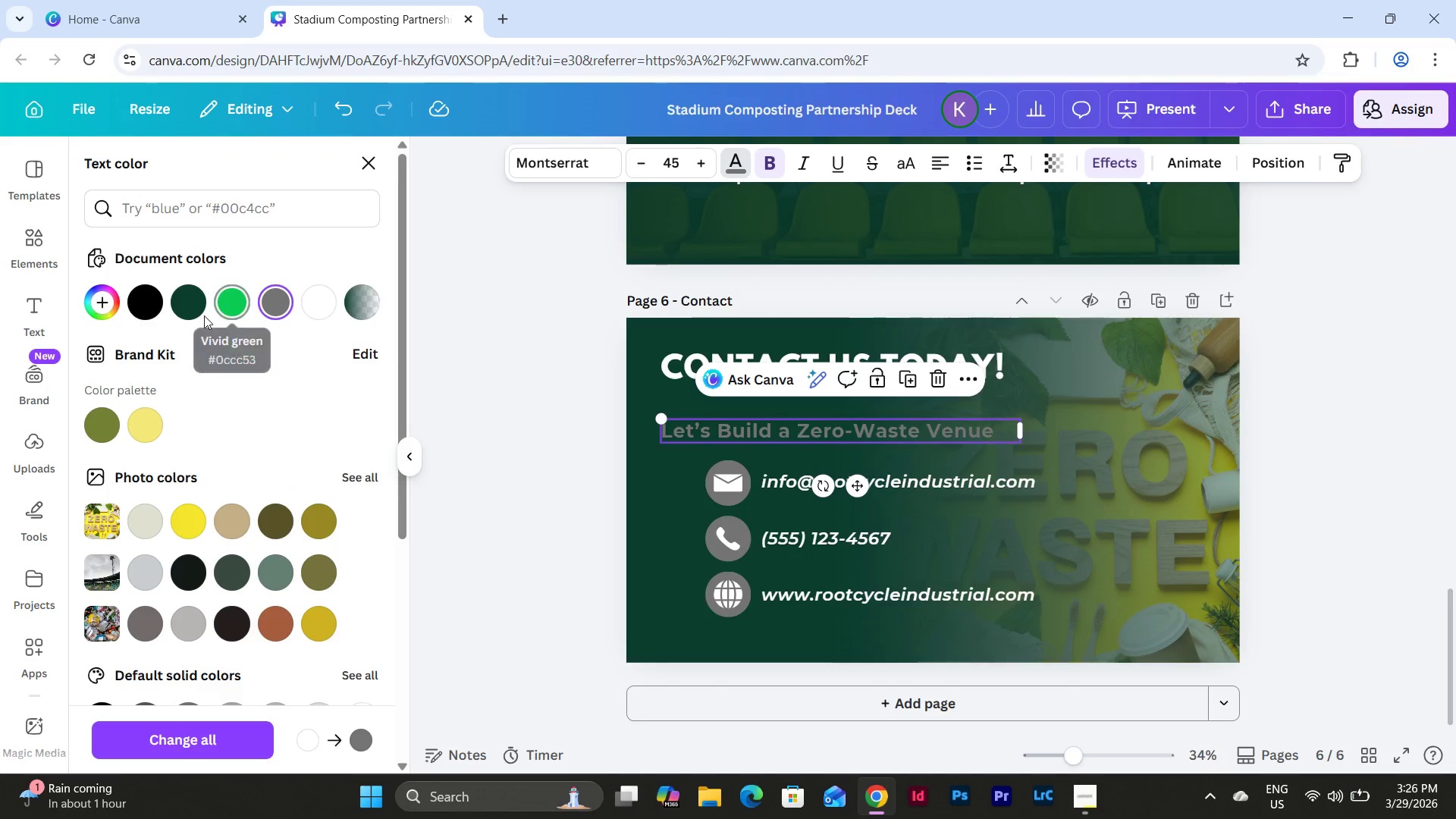 
scroll: coordinate [260, 477], scroll_direction: down, amount: 2.0
 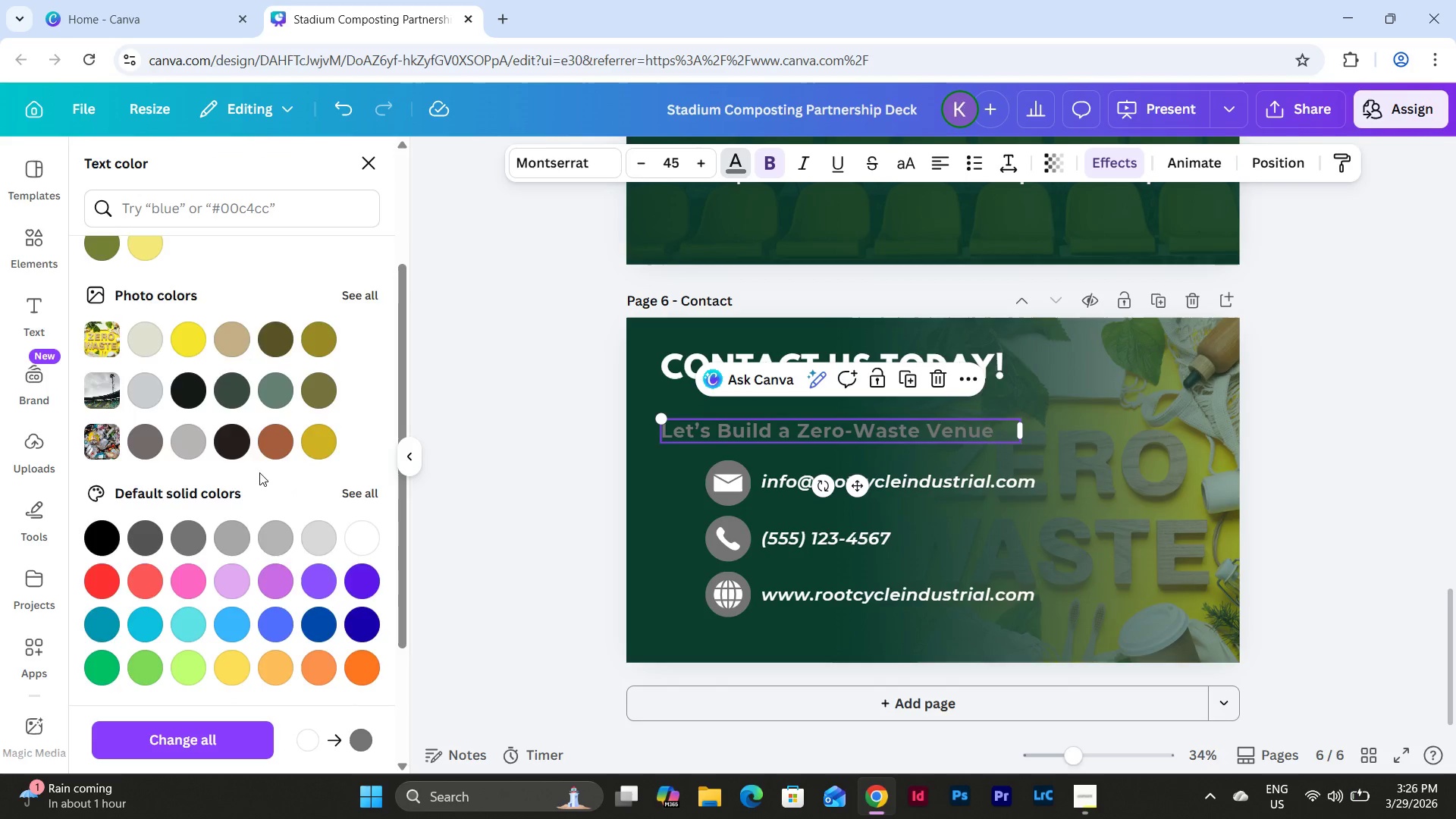 
scroll: coordinate [259, 472], scroll_direction: up, amount: 3.0
 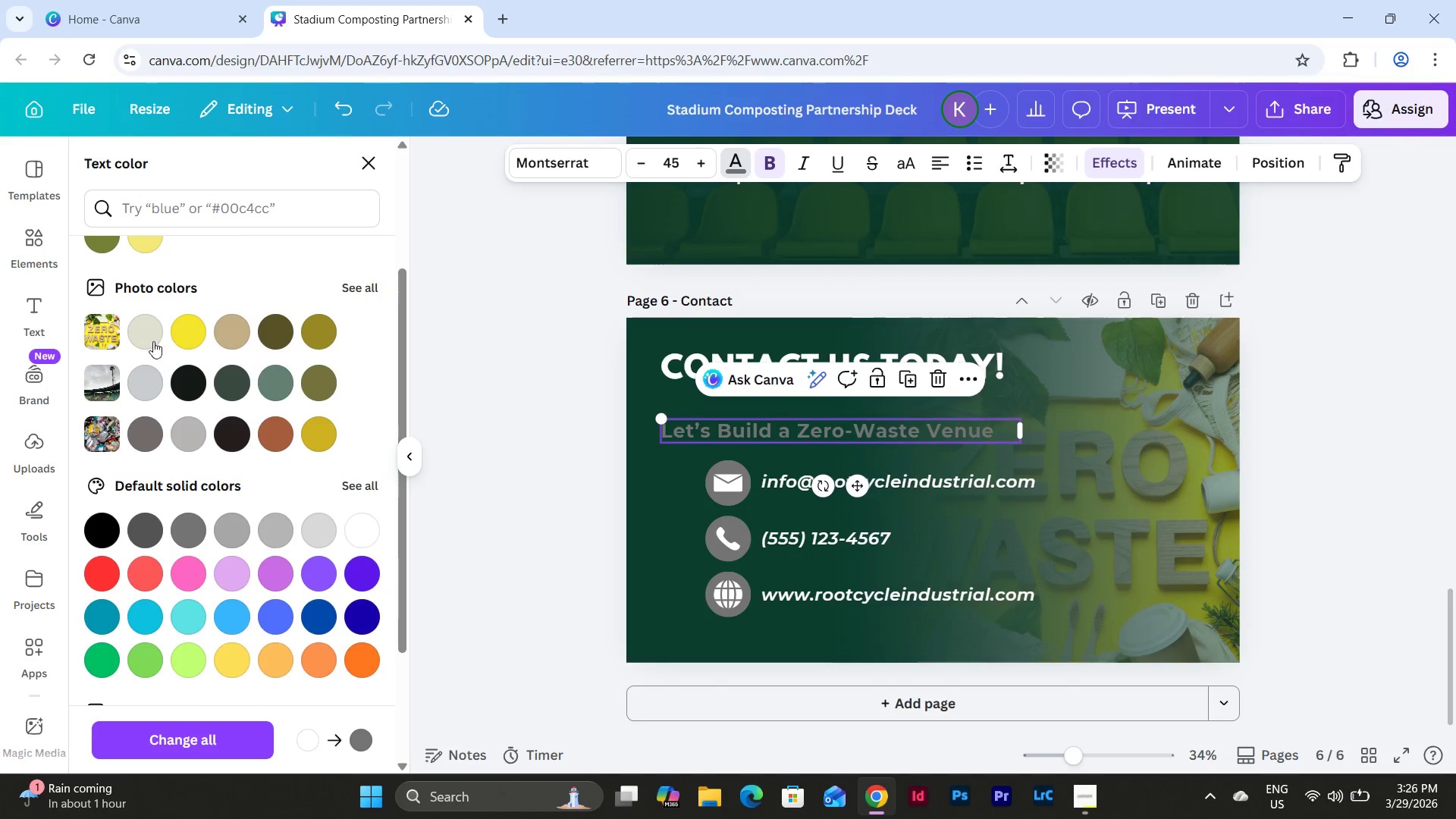 
left_click([151, 322])
 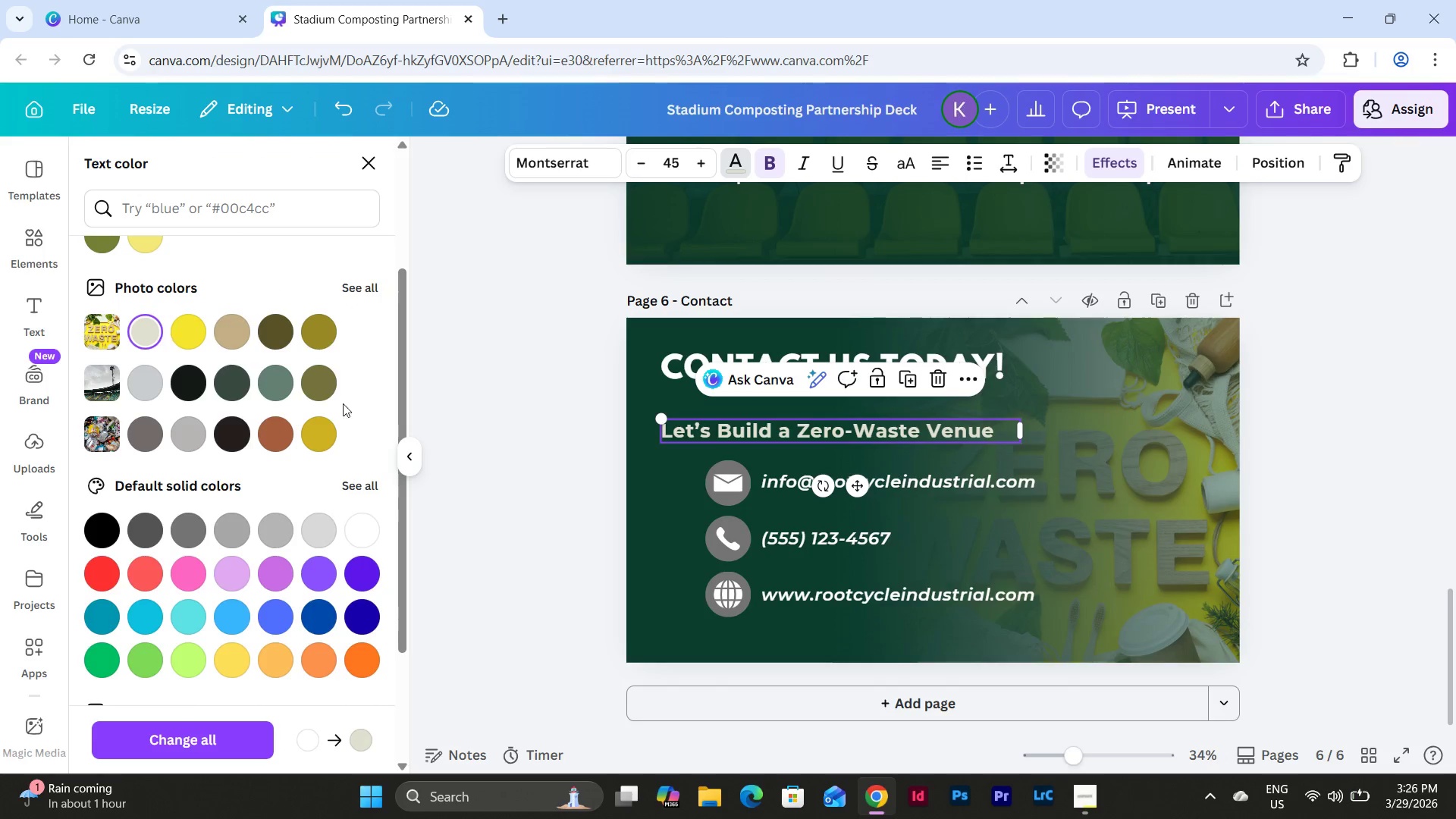 
scroll: coordinate [418, 424], scroll_direction: down, amount: 3.0
 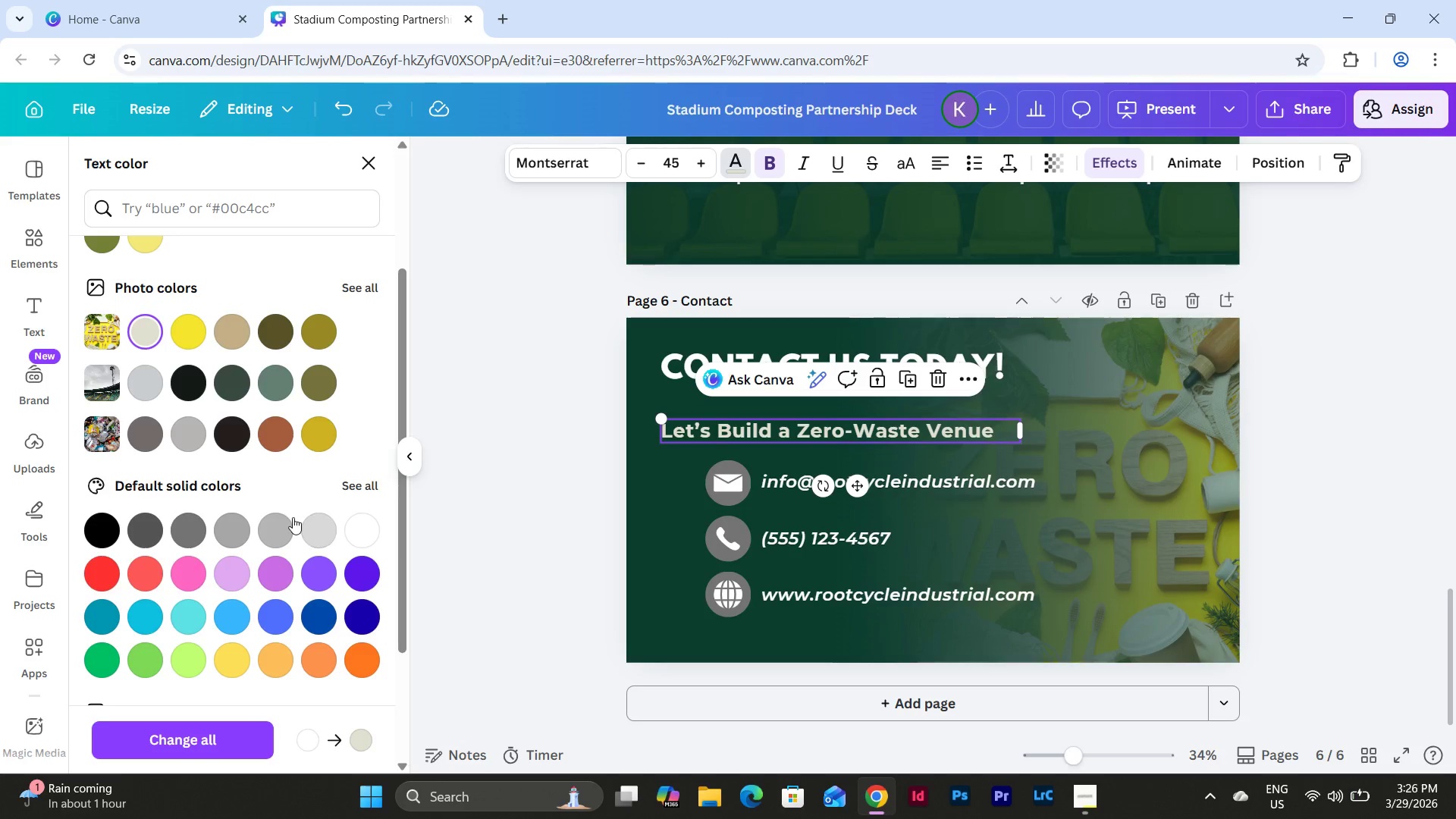 
double_click([287, 525])
 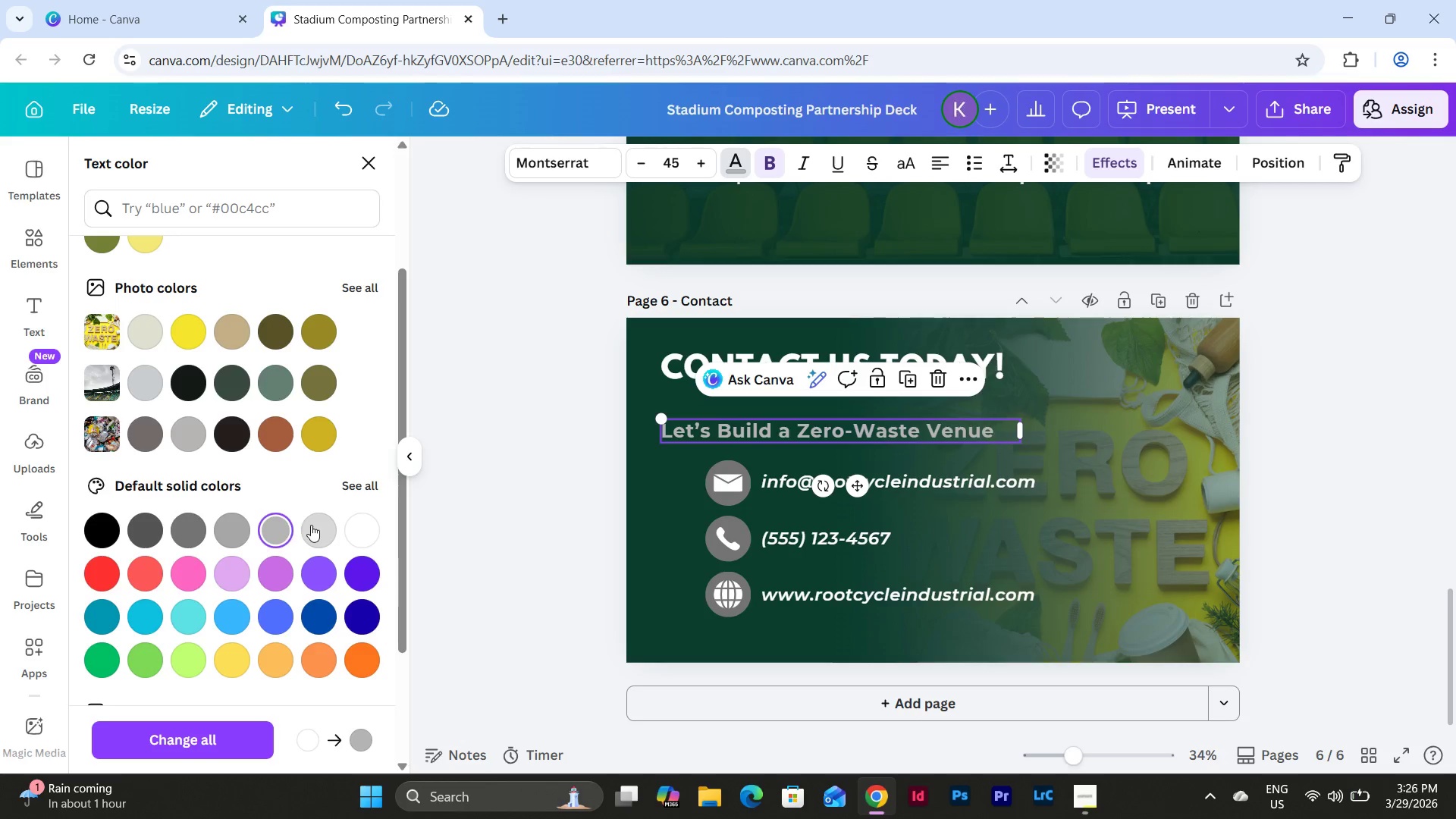 
left_click([311, 525])
 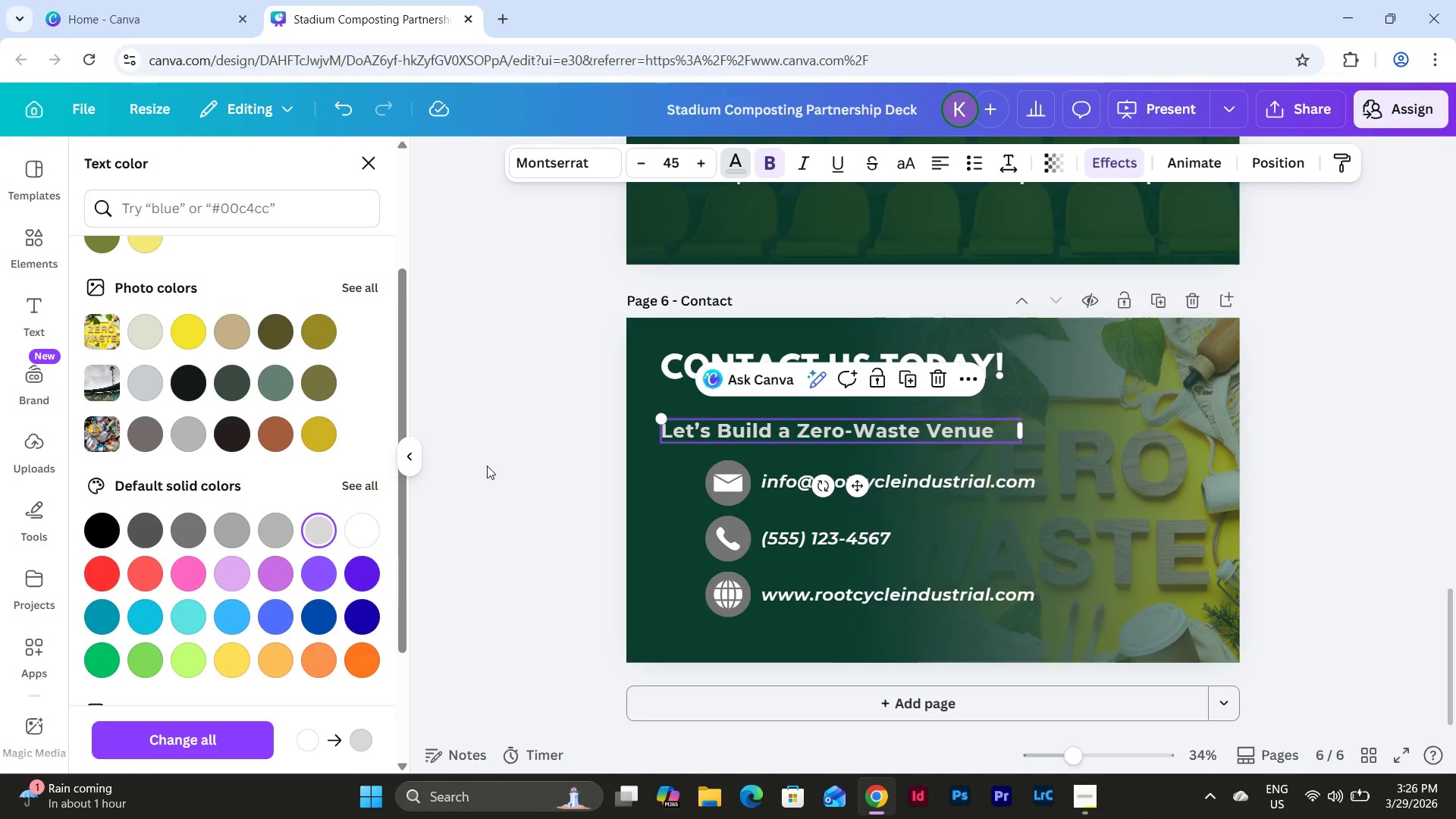 
scroll: coordinate [223, 381], scroll_direction: up, amount: 13.0
 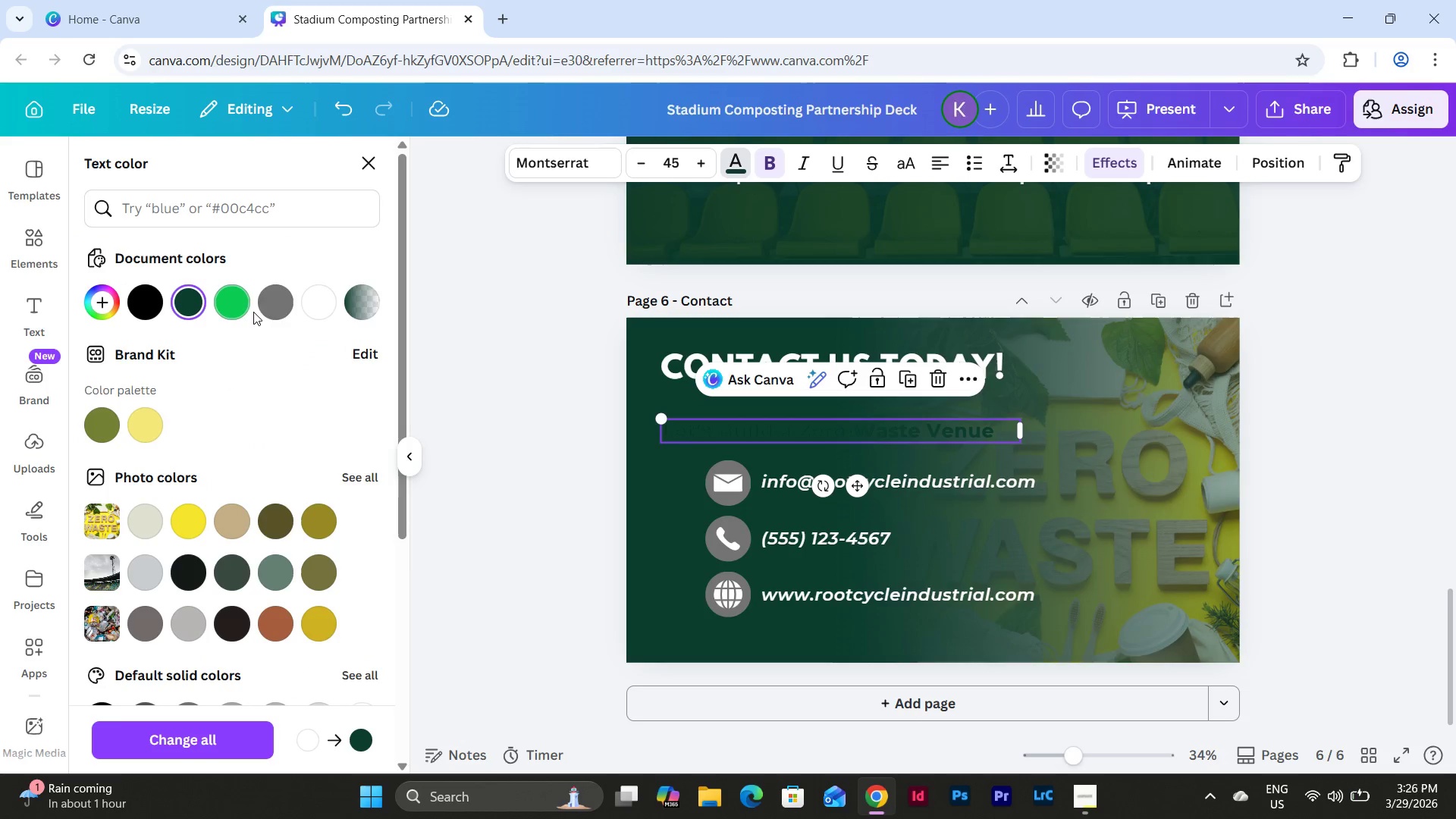 
left_click([334, 306])
 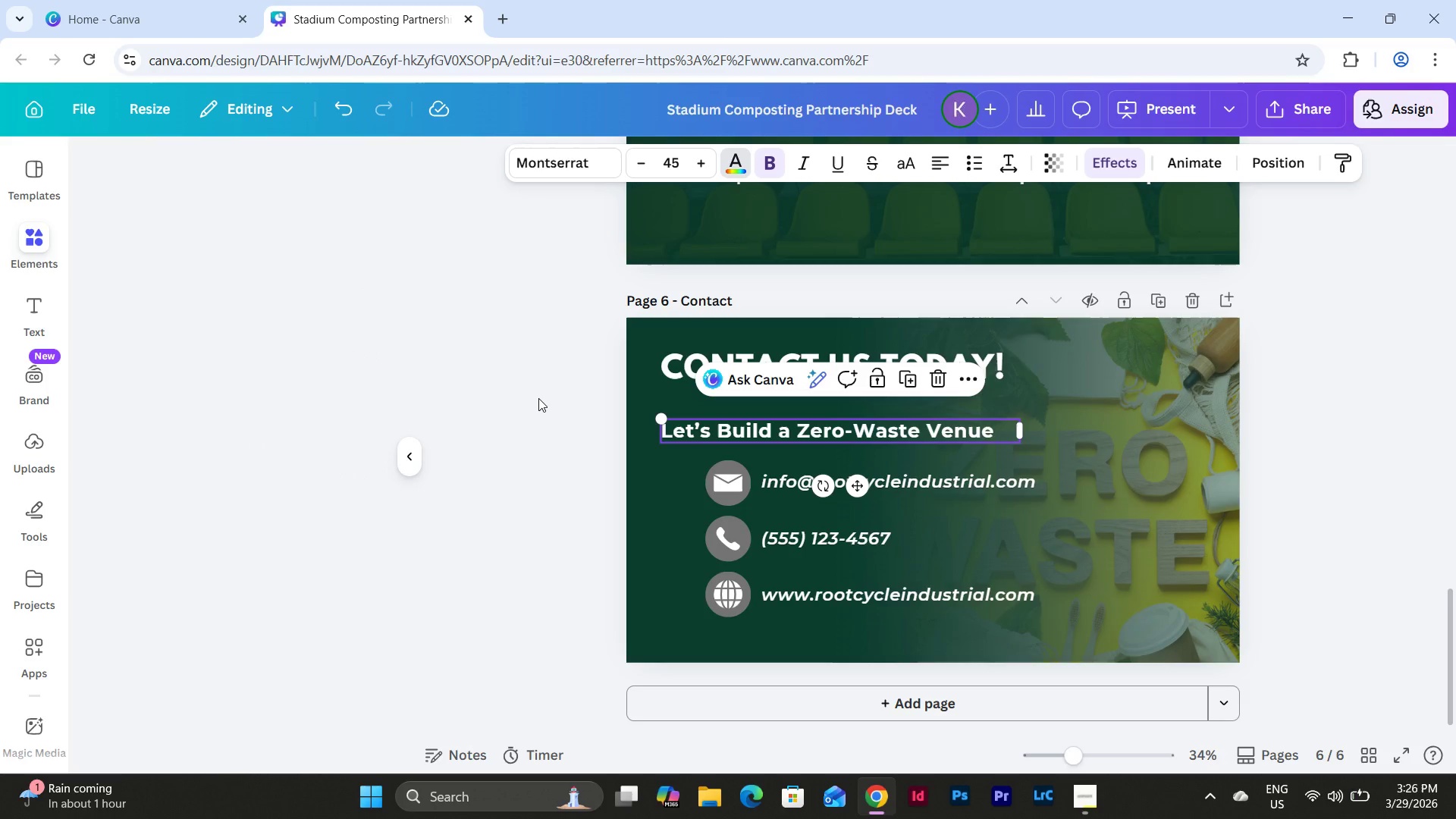 
double_click([538, 398])
 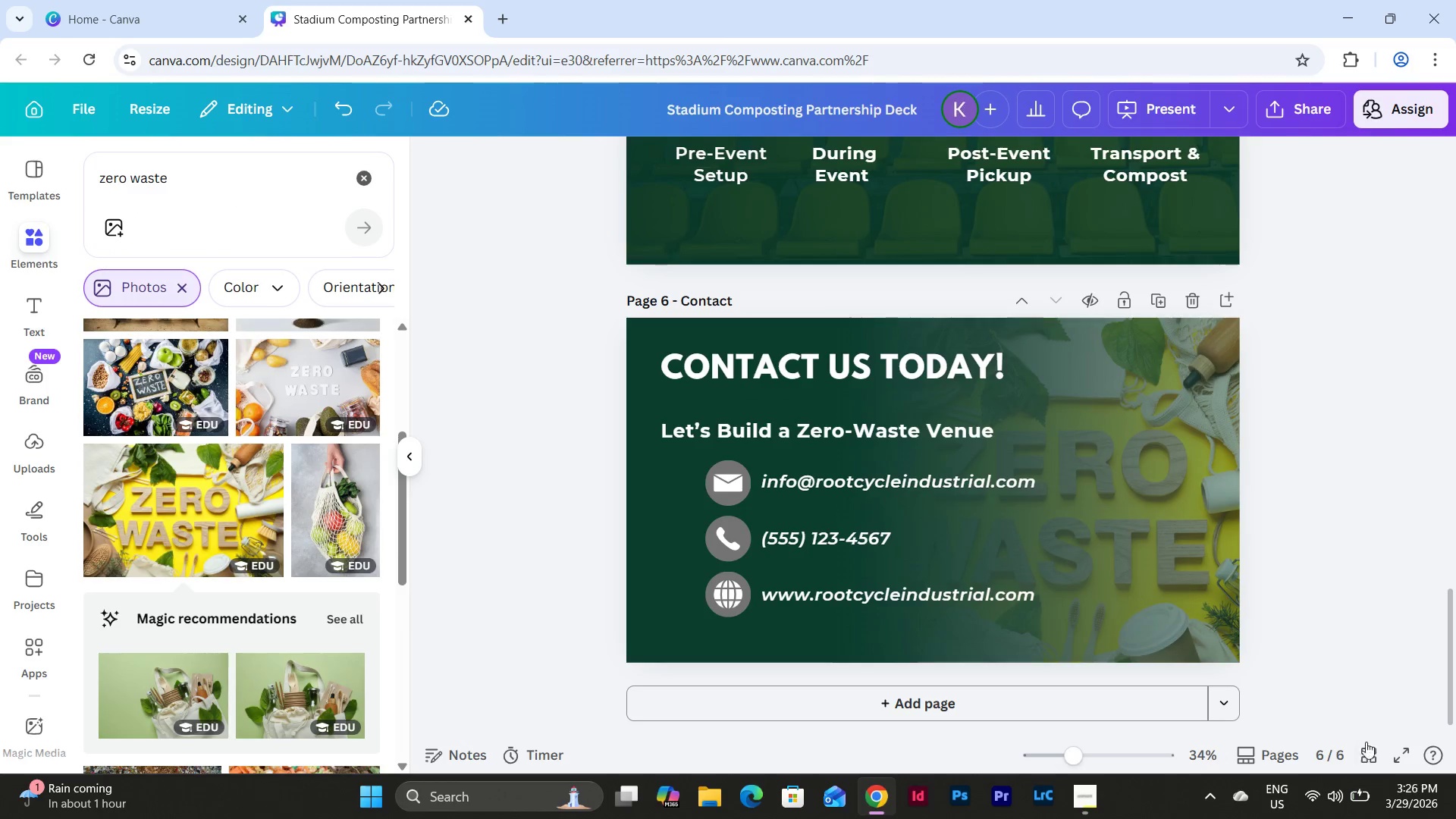 
left_click([1367, 745])
 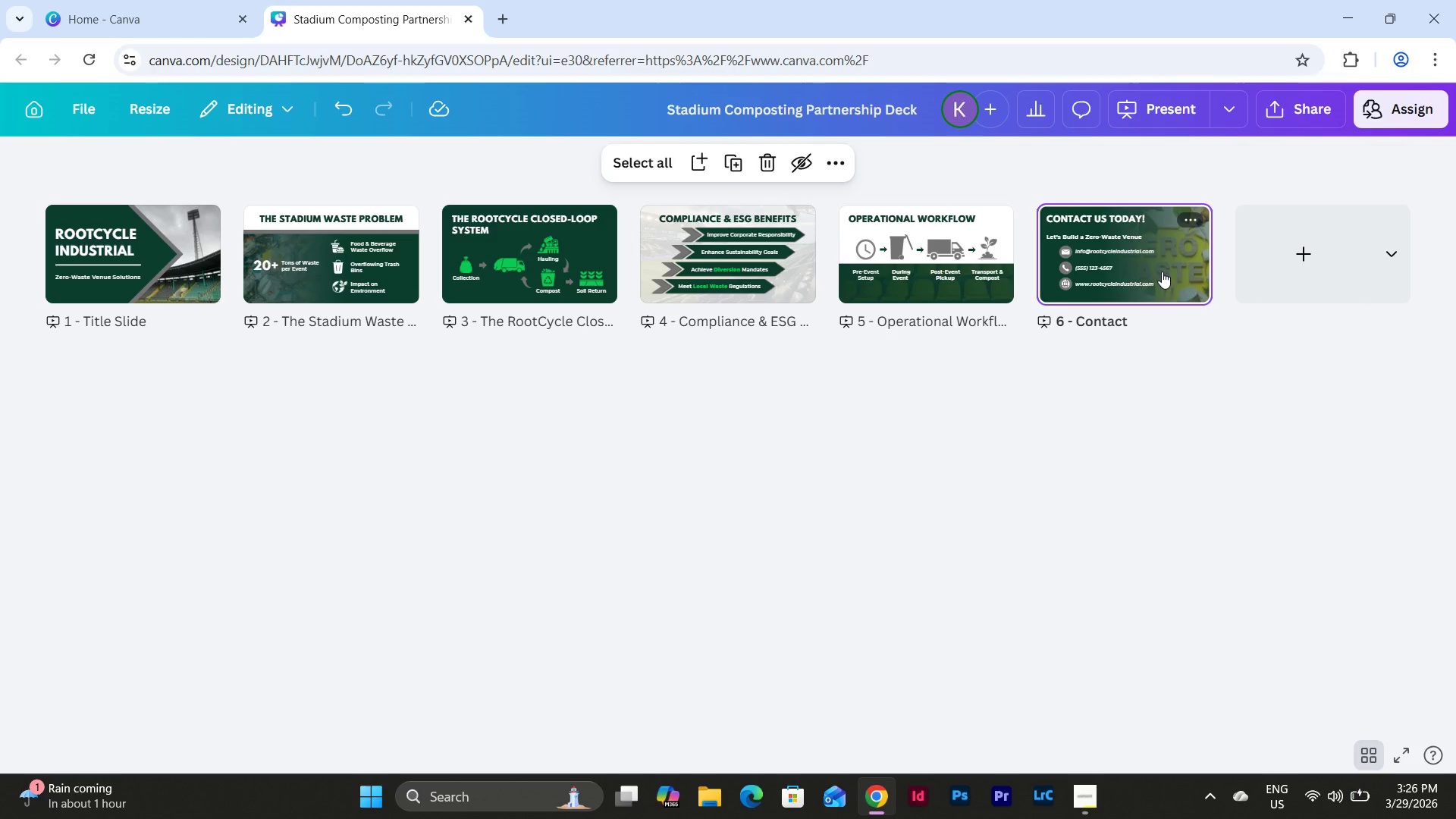 
double_click([1162, 271])
 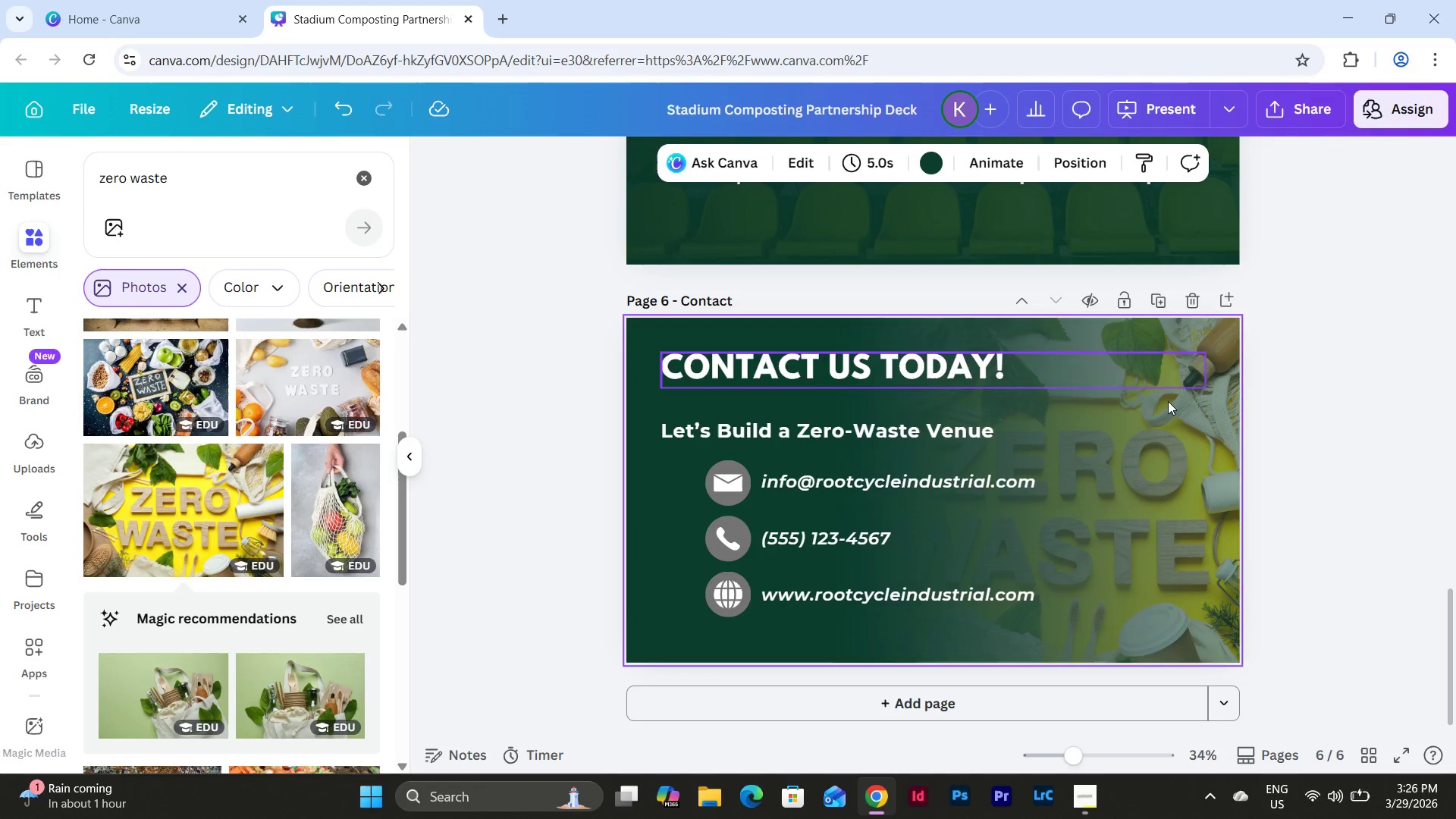 
scroll: coordinate [1168, 460], scroll_direction: up, amount: 15.0
 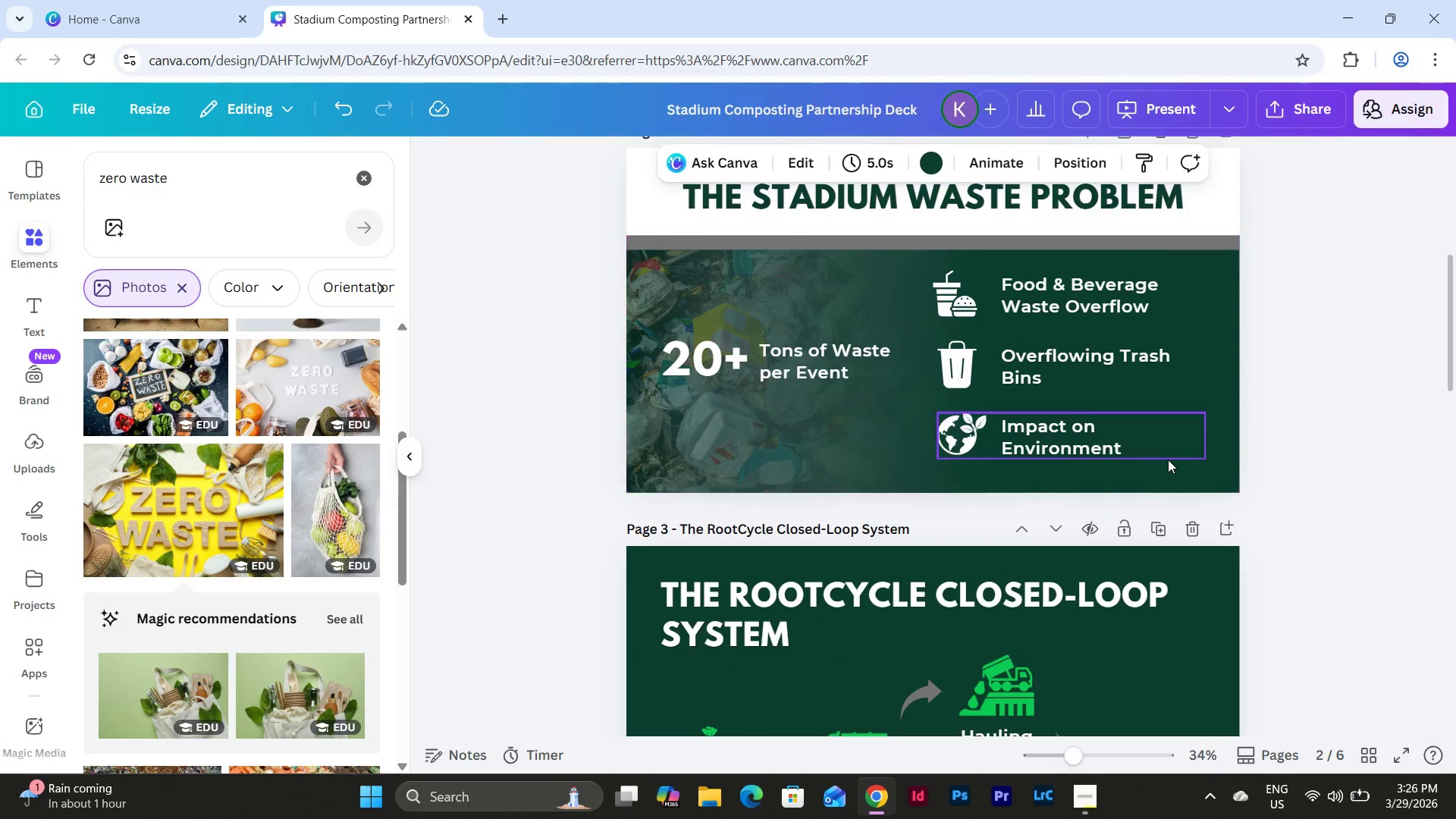 
scroll: coordinate [1168, 460], scroll_direction: down, amount: 8.0
 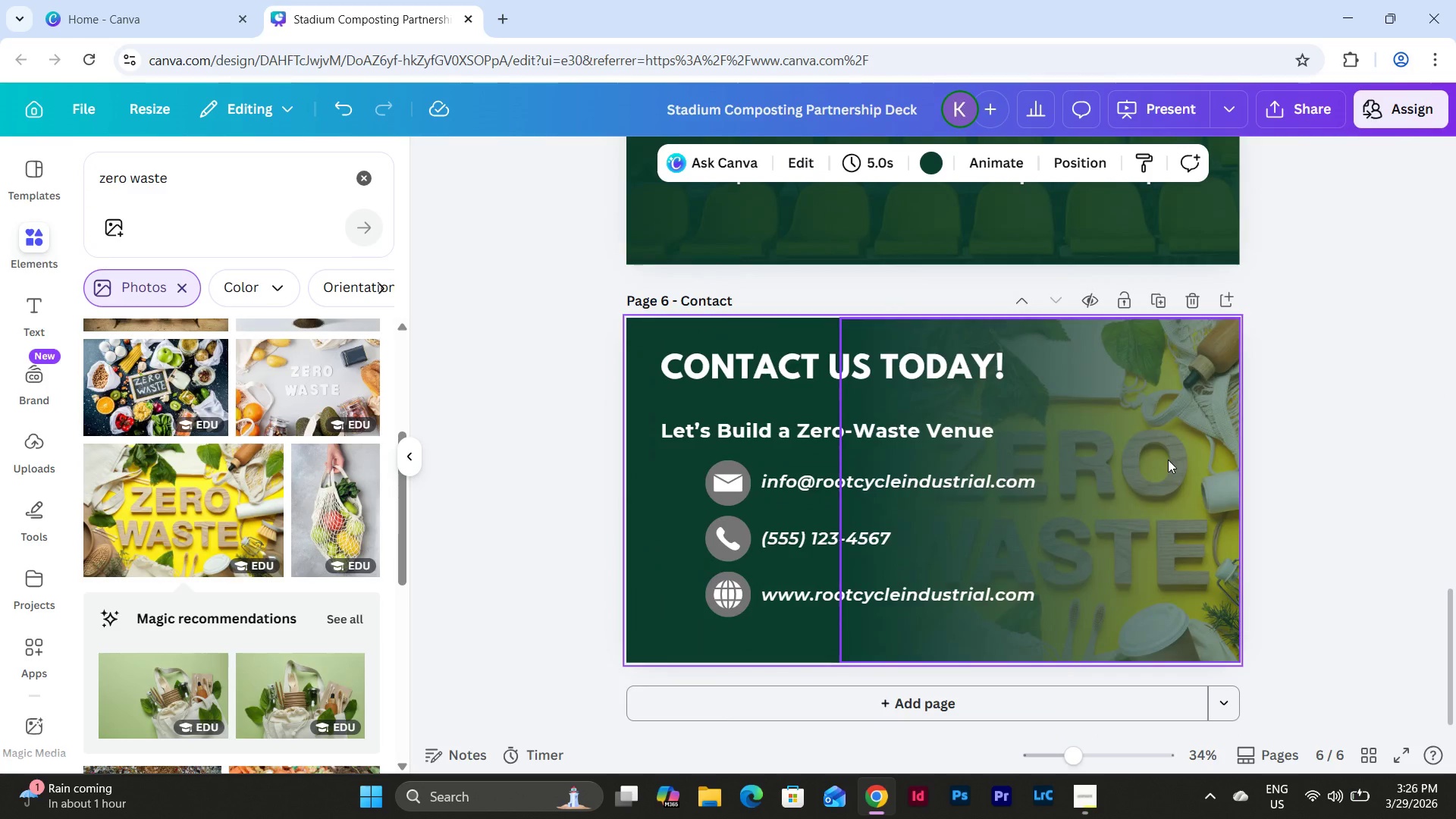 
scroll: coordinate [1168, 460], scroll_direction: up, amount: 4.0
 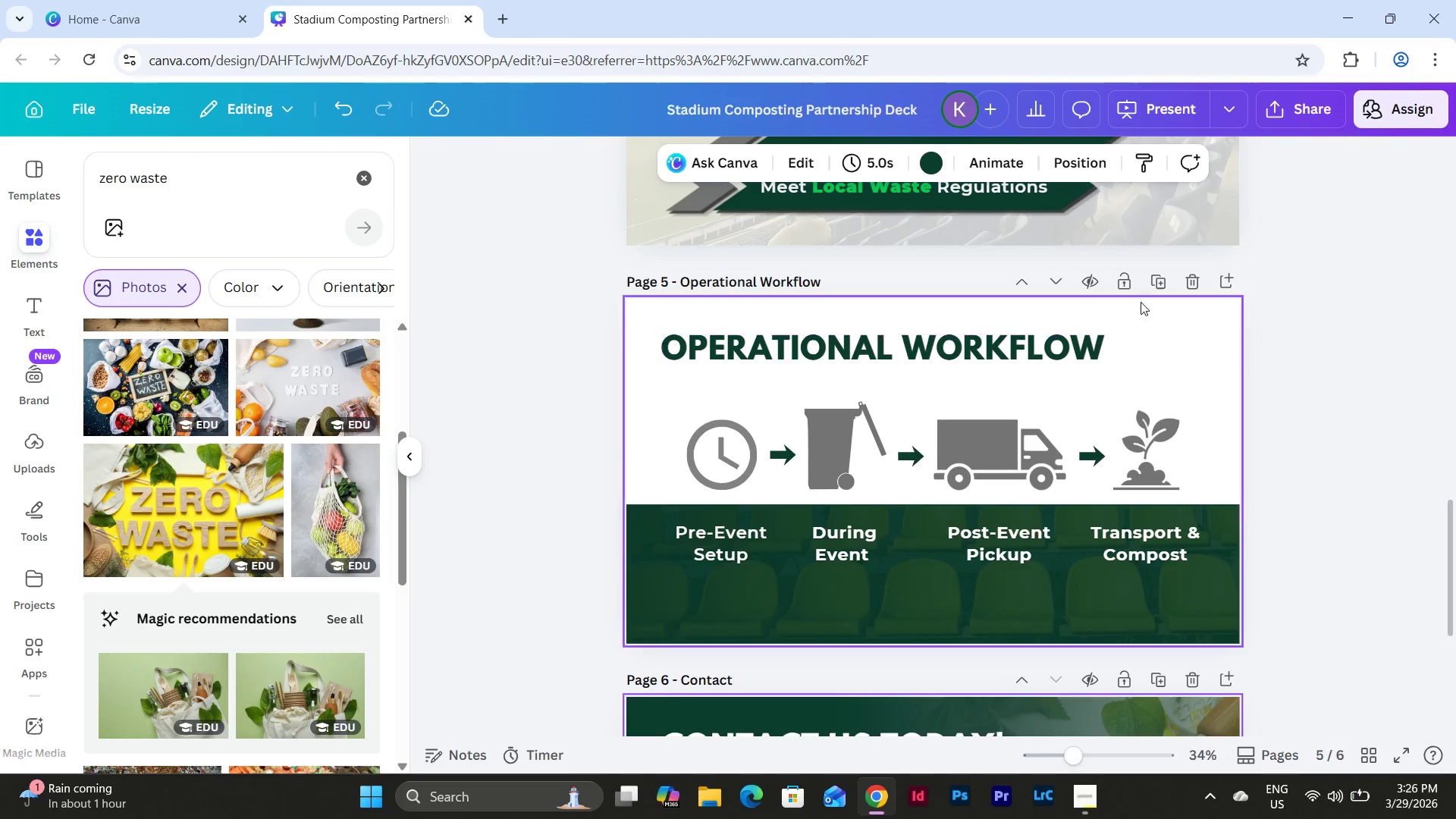 
wait(5.52)
 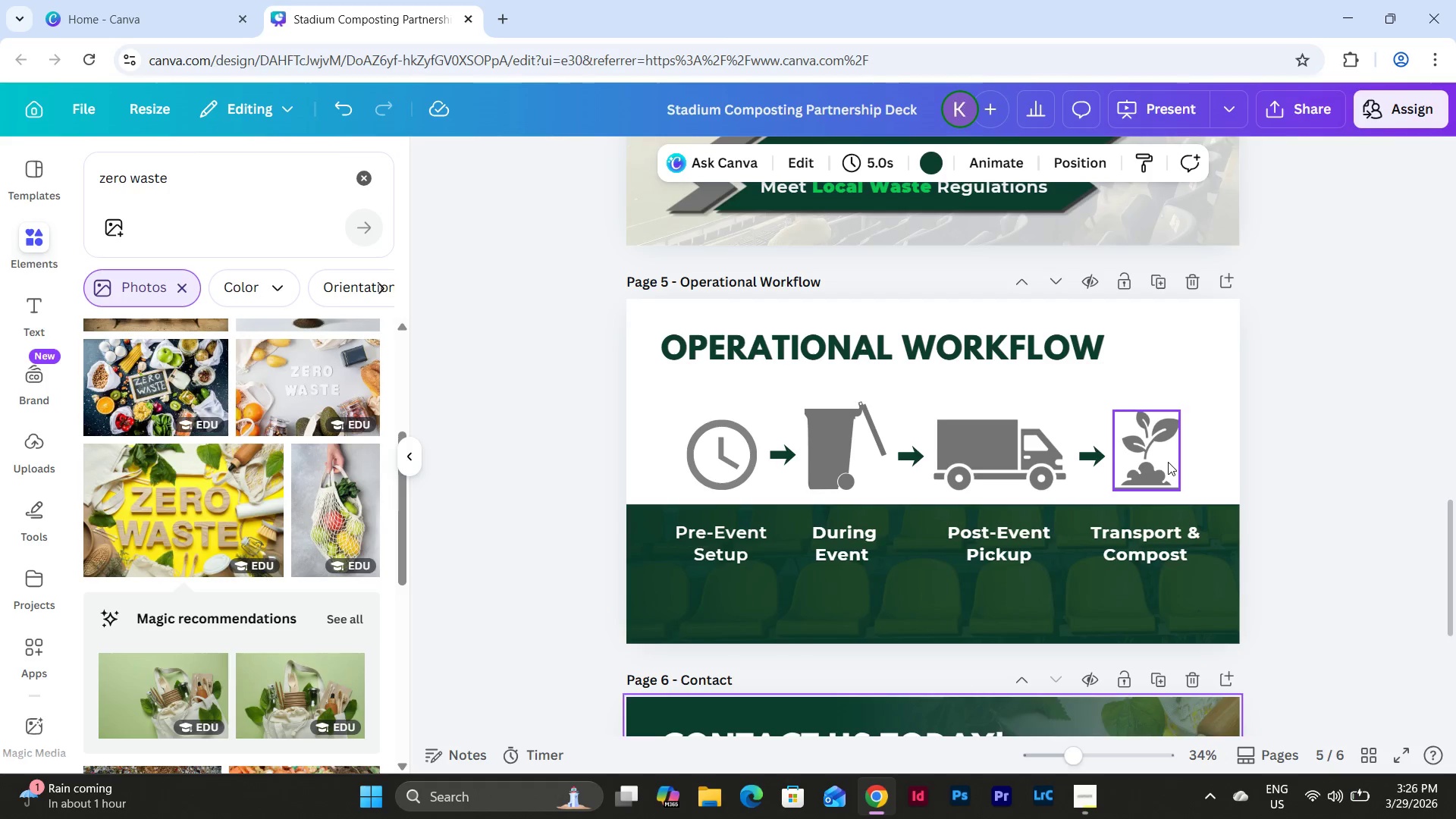 
scroll: coordinate [1247, 377], scroll_direction: down, amount: 7.0
 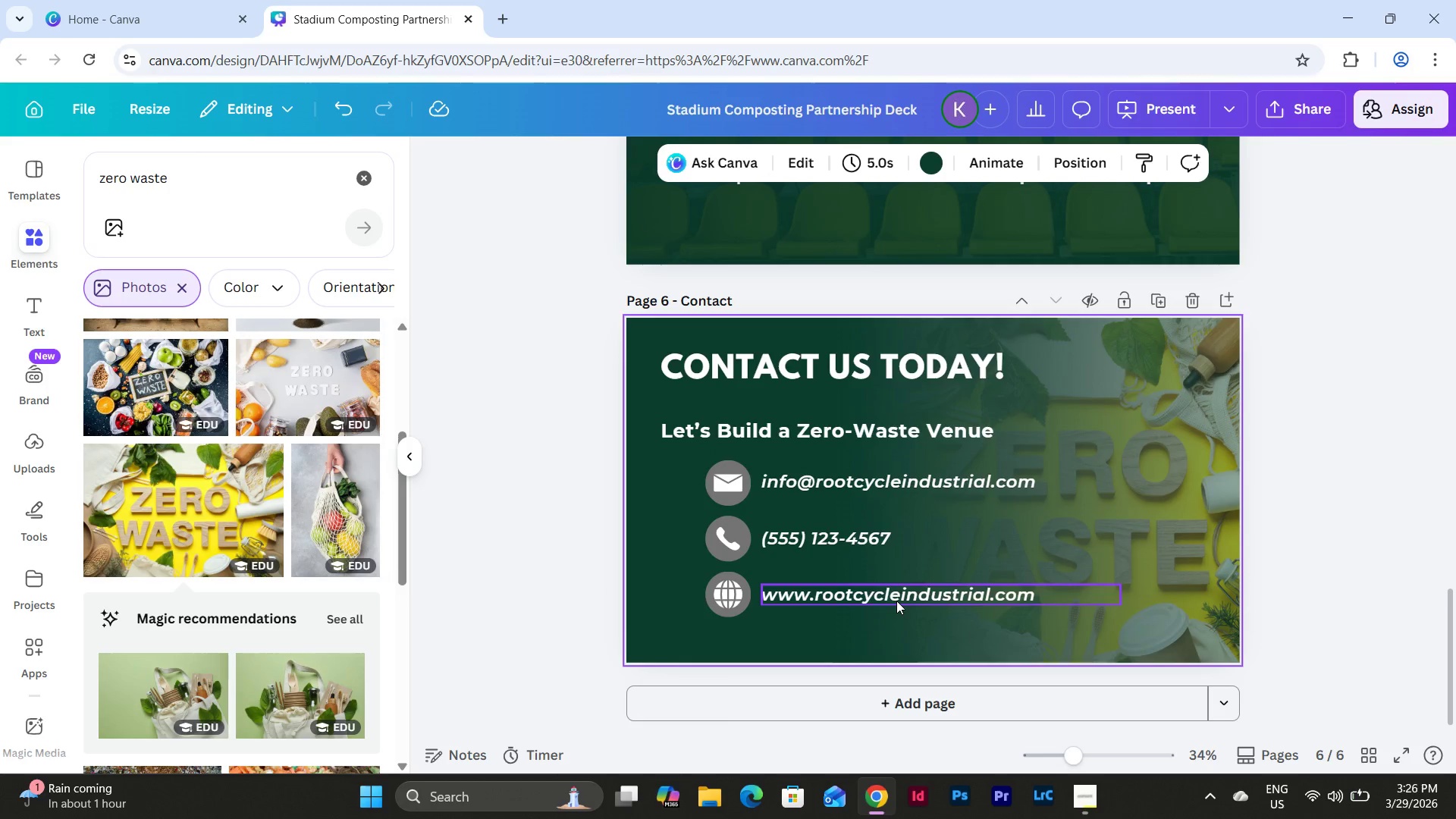 
left_click([1140, 487])
 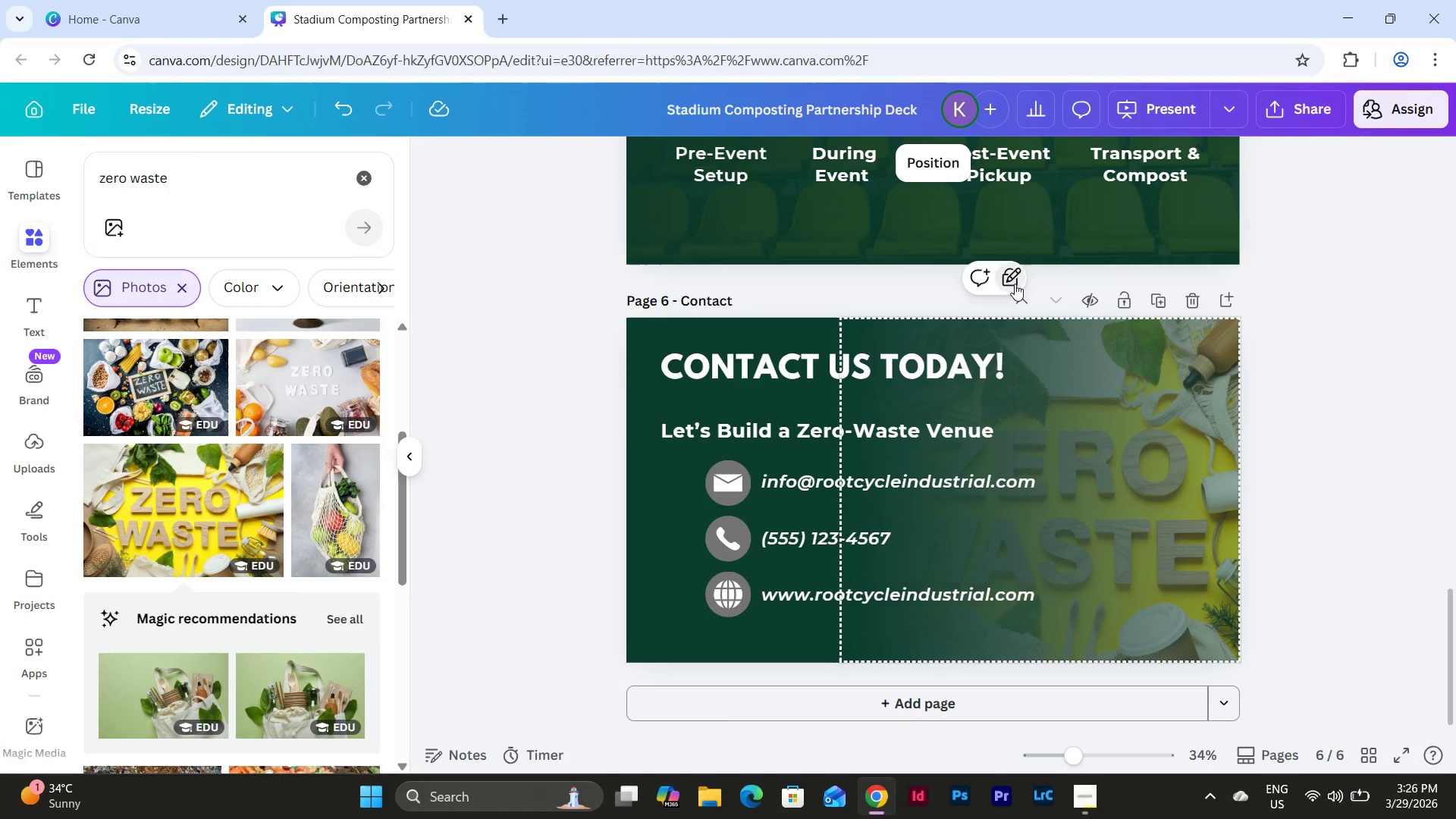 
left_click([1062, 528])
 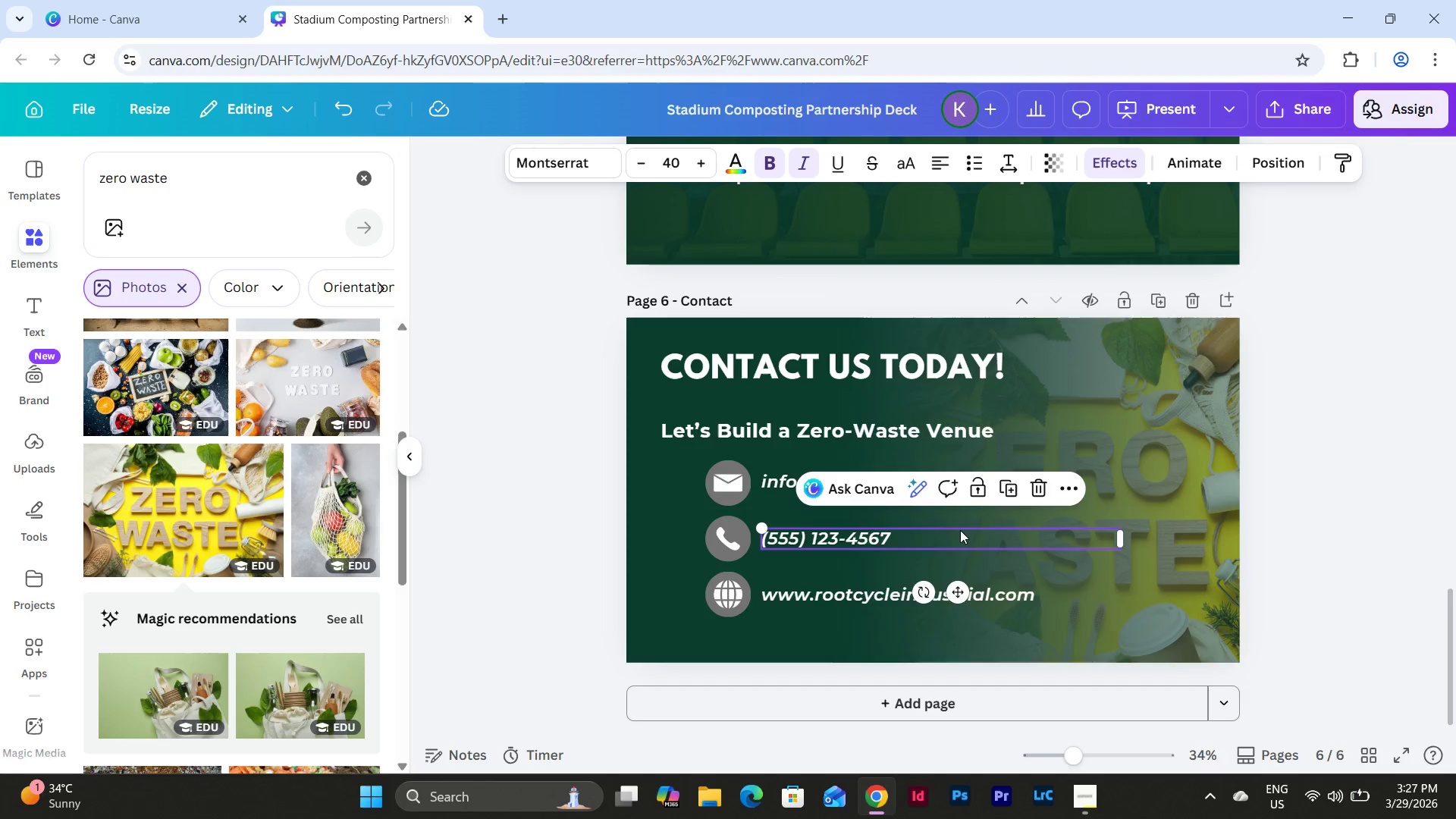 
left_click([814, 598])
 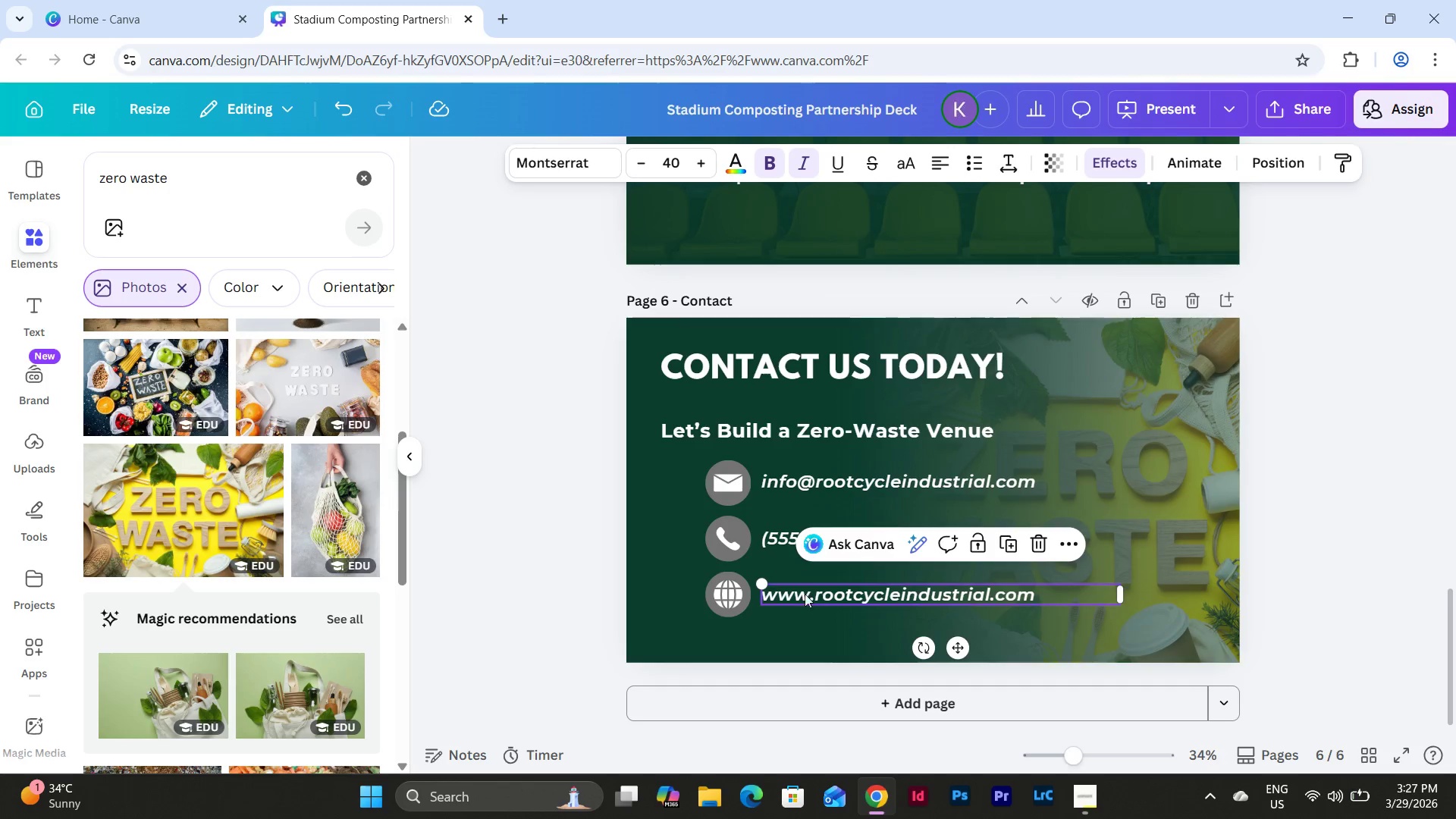 
hold_key(key=ShiftLeft, duration=1.52)
left_click([730, 589])
 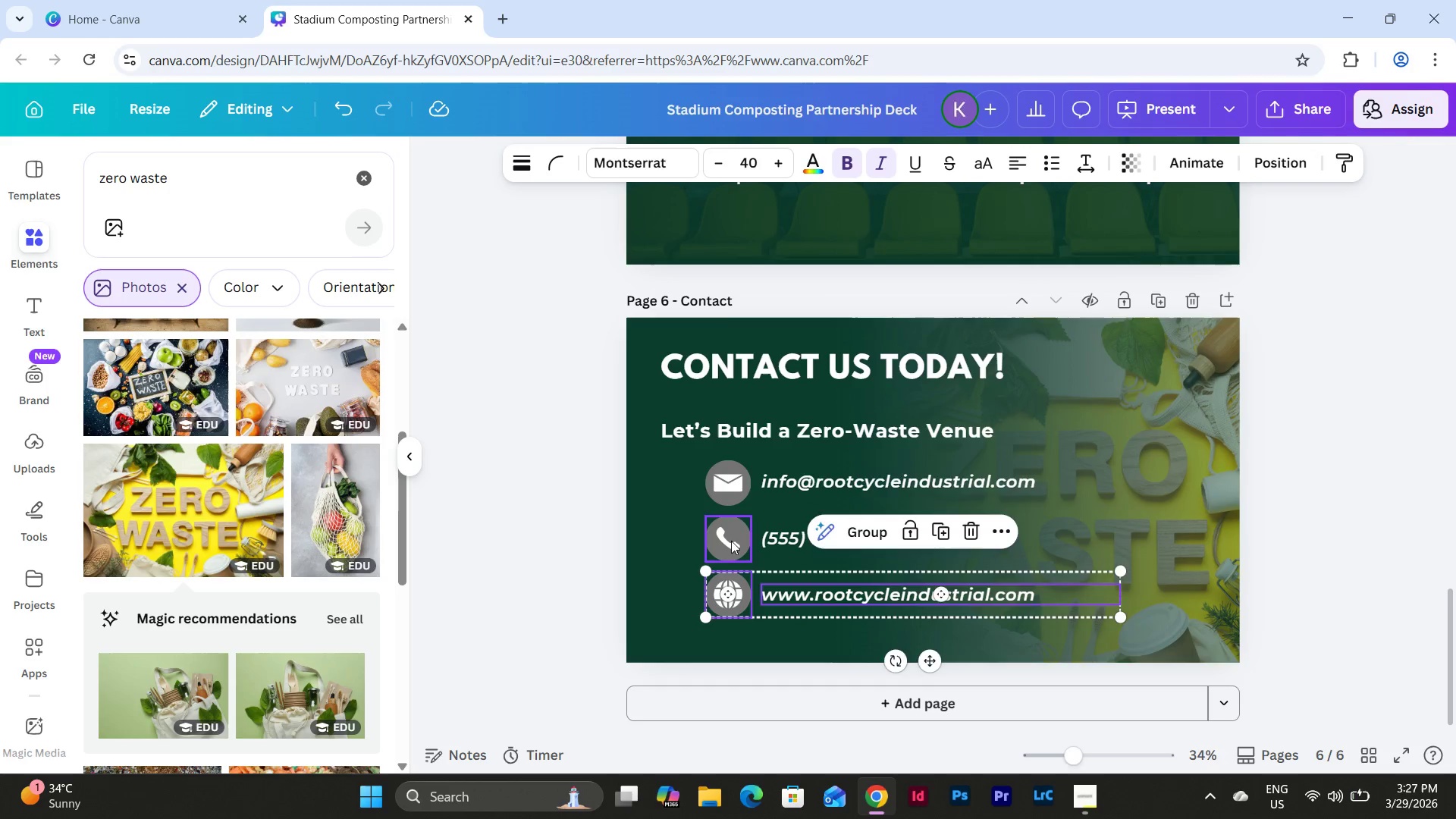 
double_click([730, 538])
 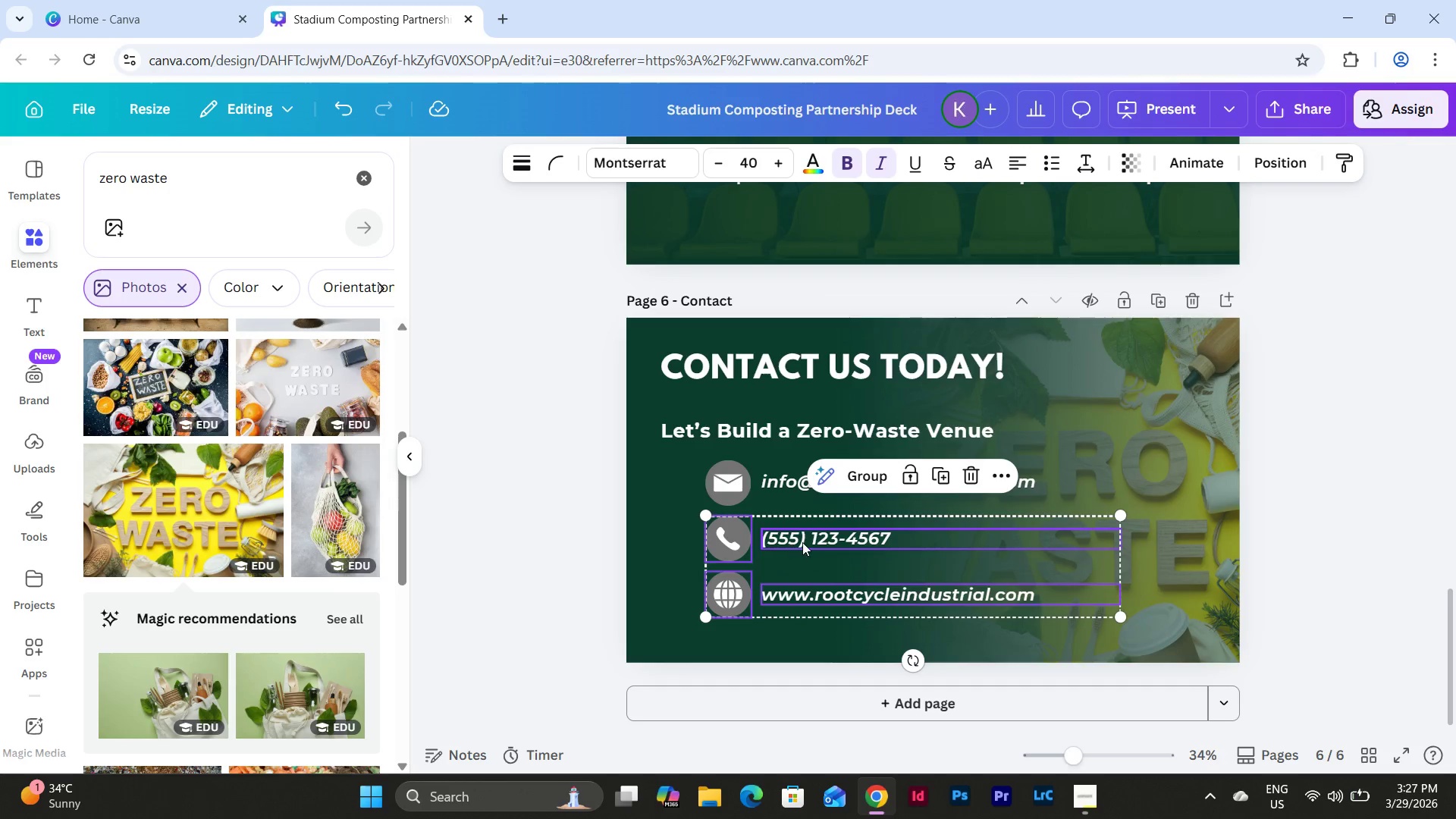 
left_click([802, 542])
 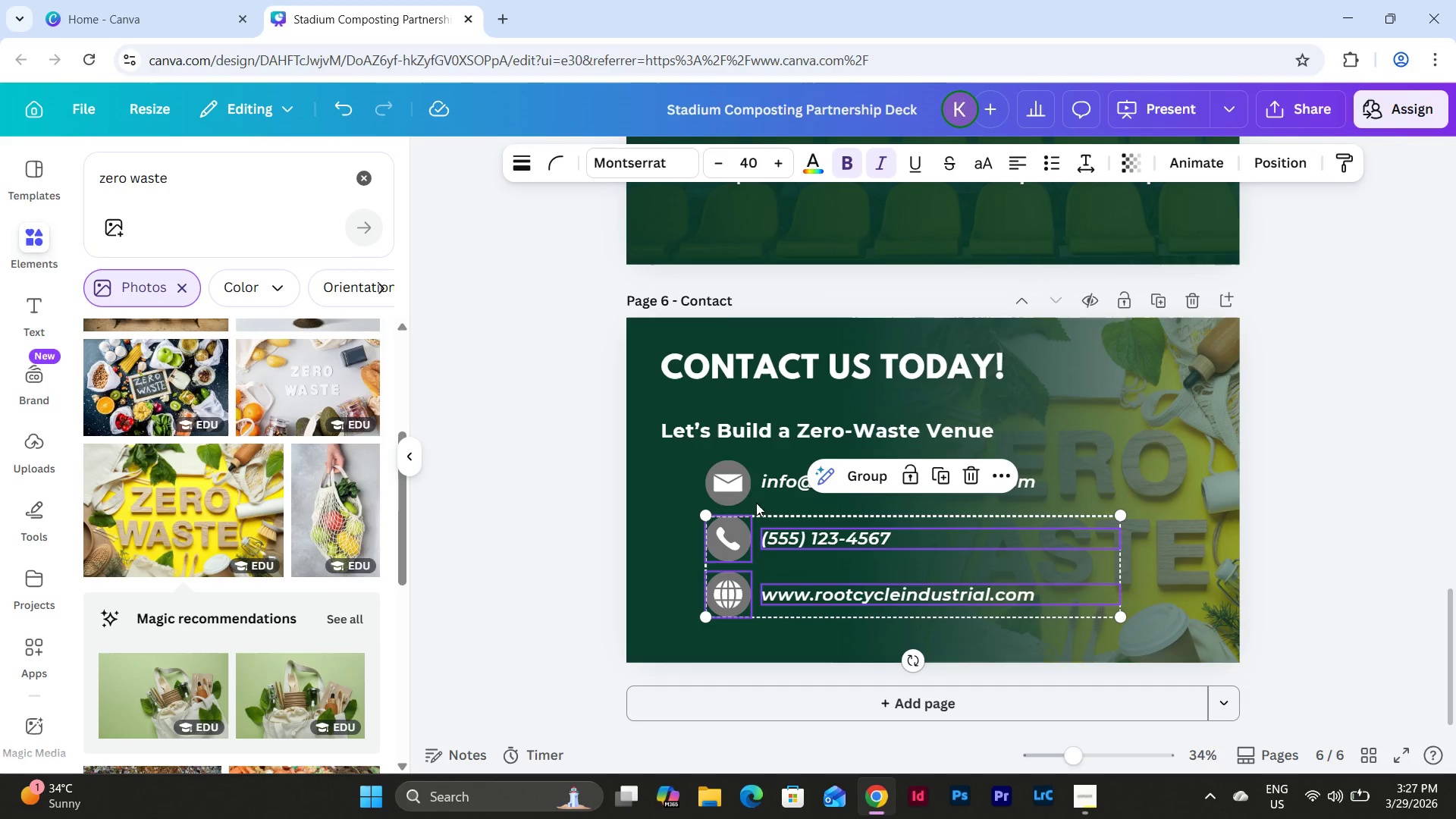 
hold_key(key=ShiftLeft, duration=1.0)
double_click([729, 483])
 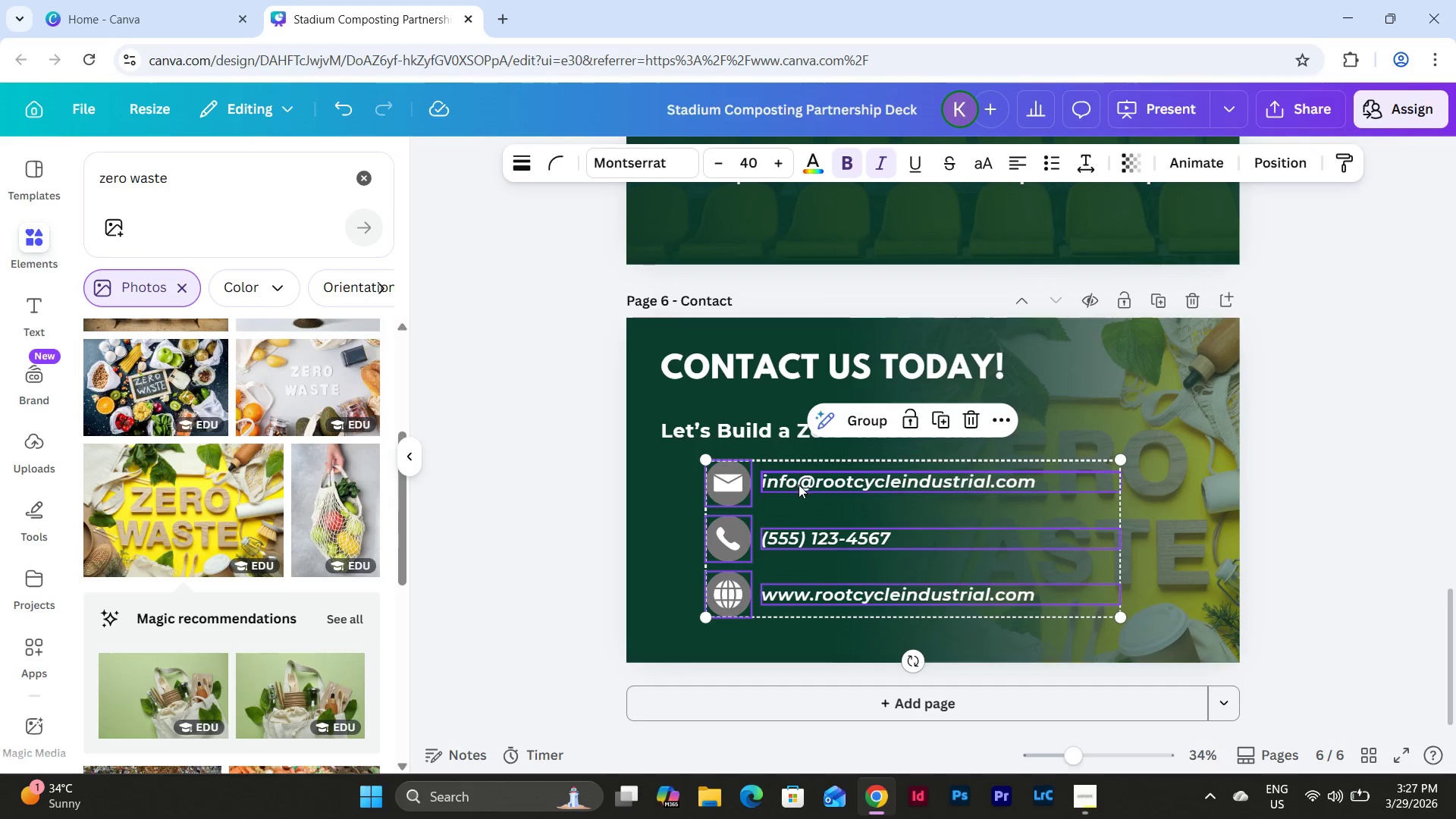 
triple_click([799, 485])
 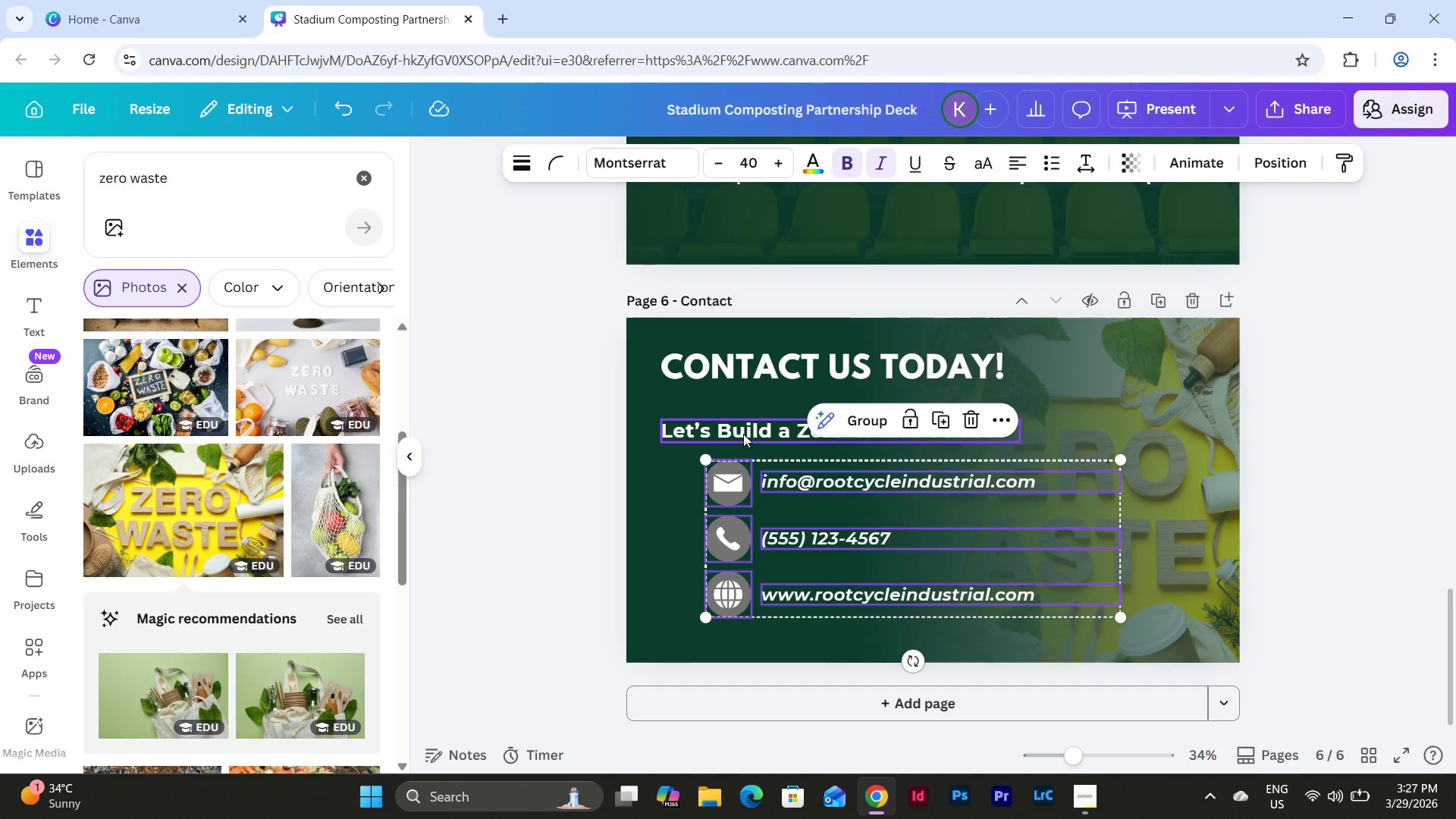 
hold_key(key=ShiftLeft, duration=0.55)
left_click([743, 434])
 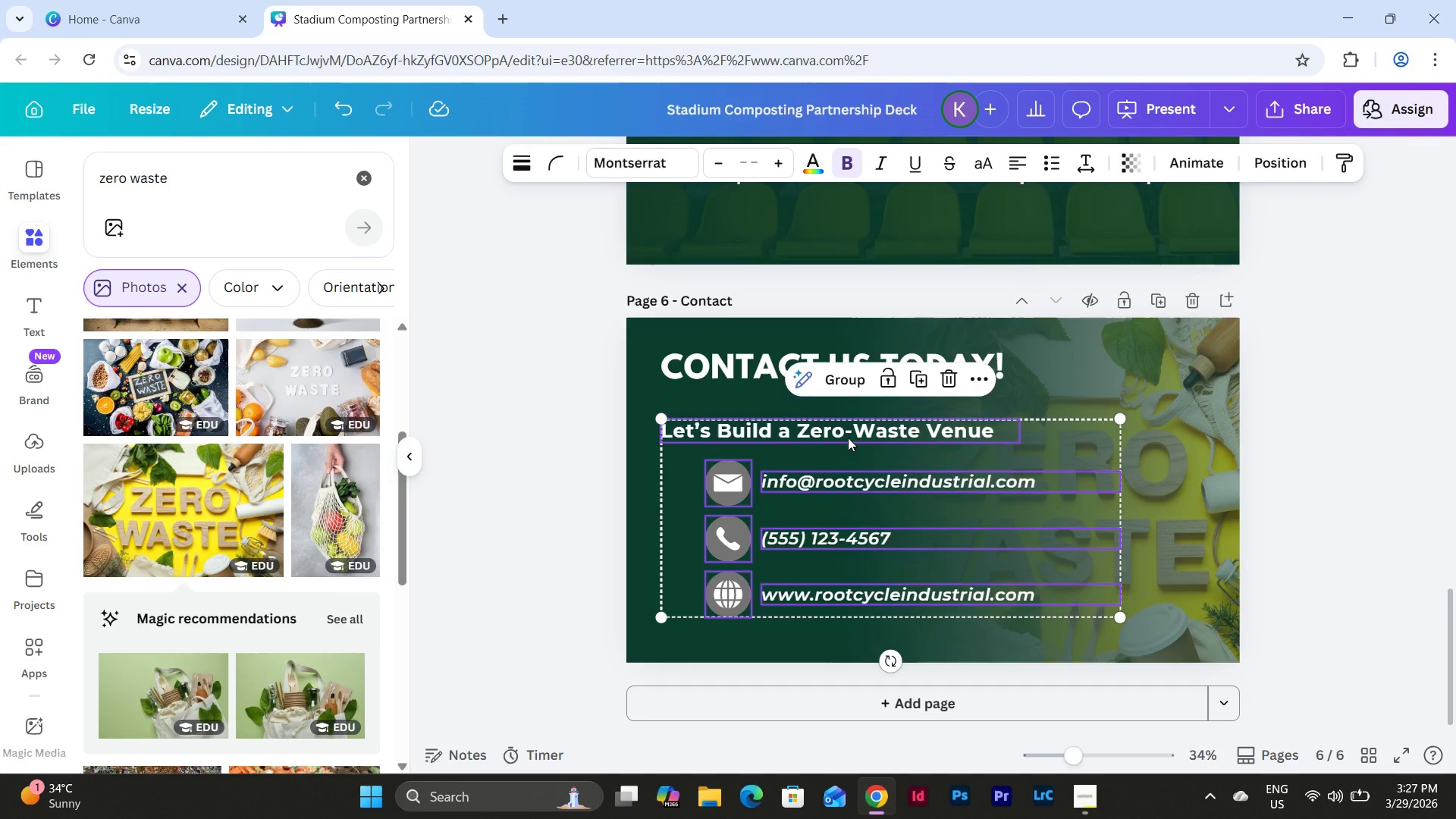 
left_click_drag(start_coordinate=[846, 438], to_coordinate=[892, 432])
 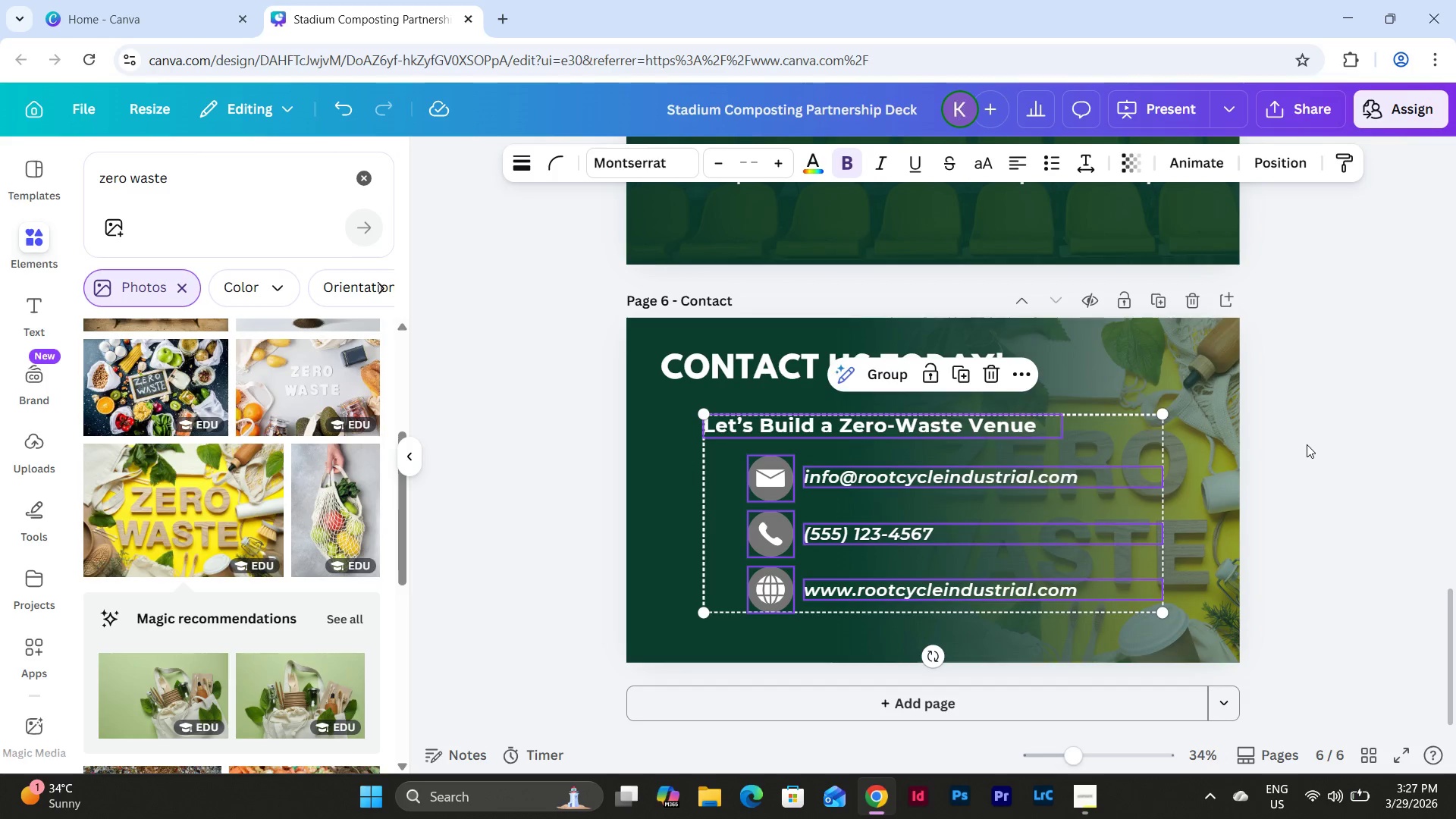 
left_click([1336, 460])
 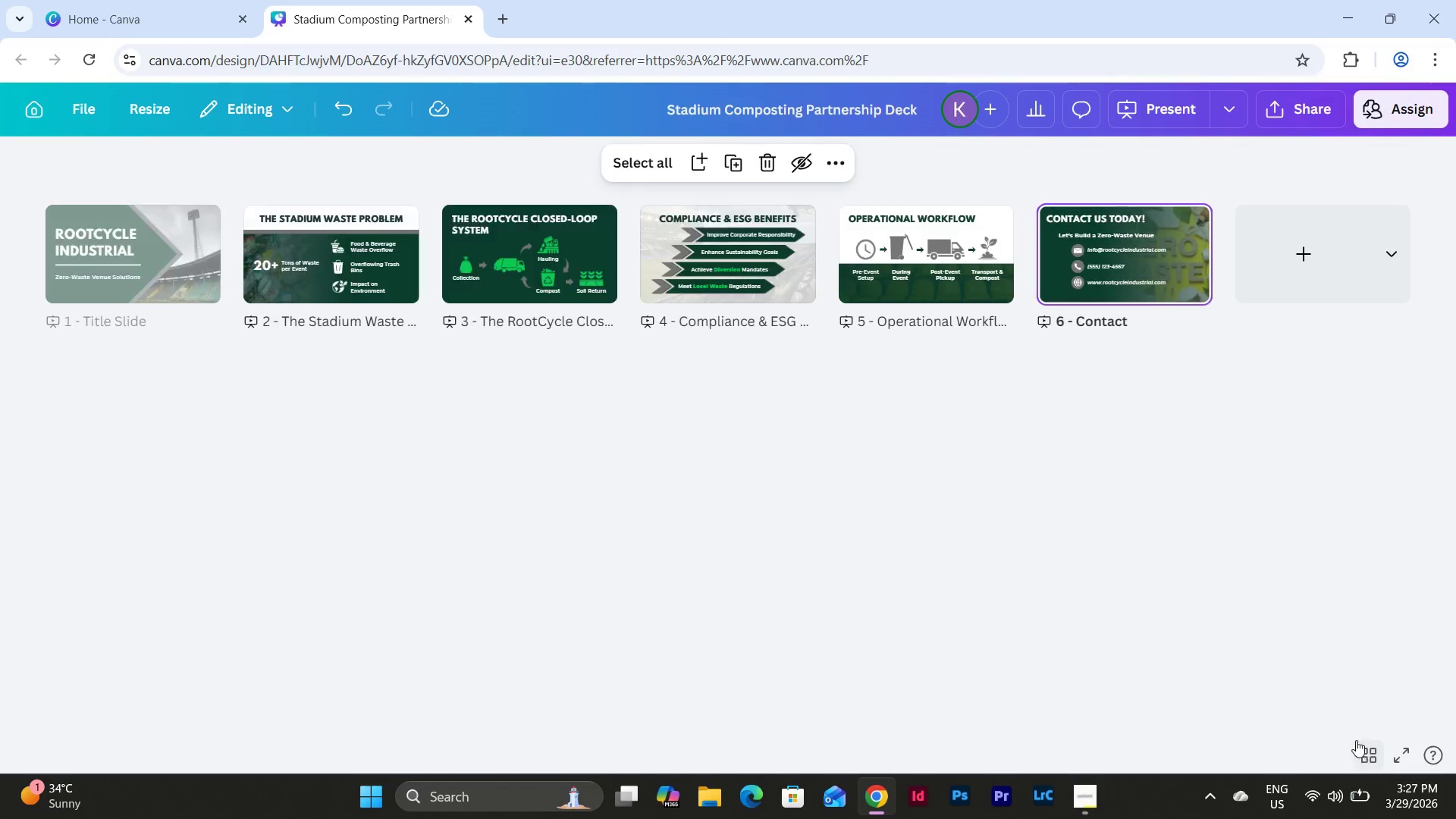 
double_click([1175, 282])
 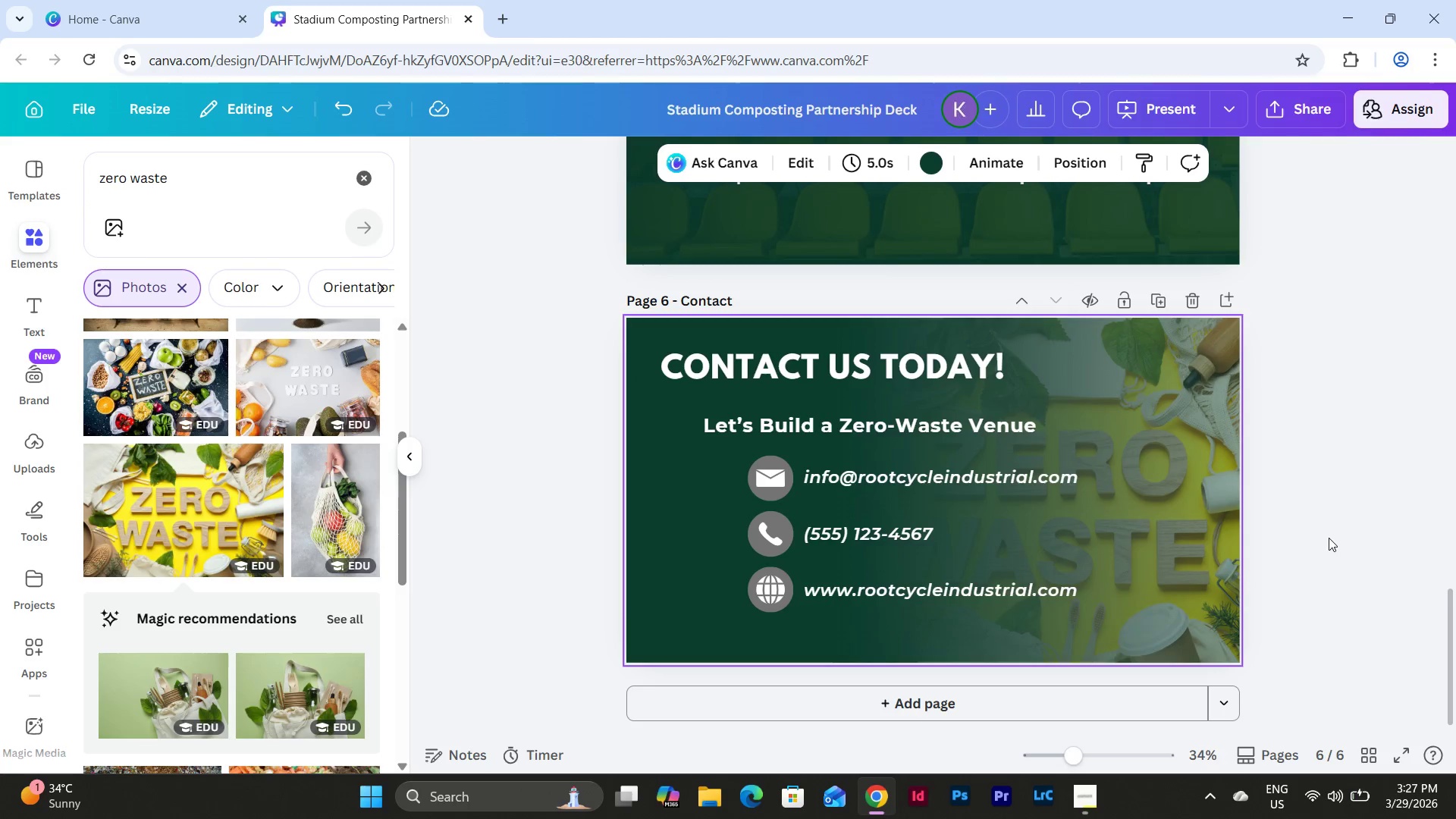 
left_click([1330, 532])
 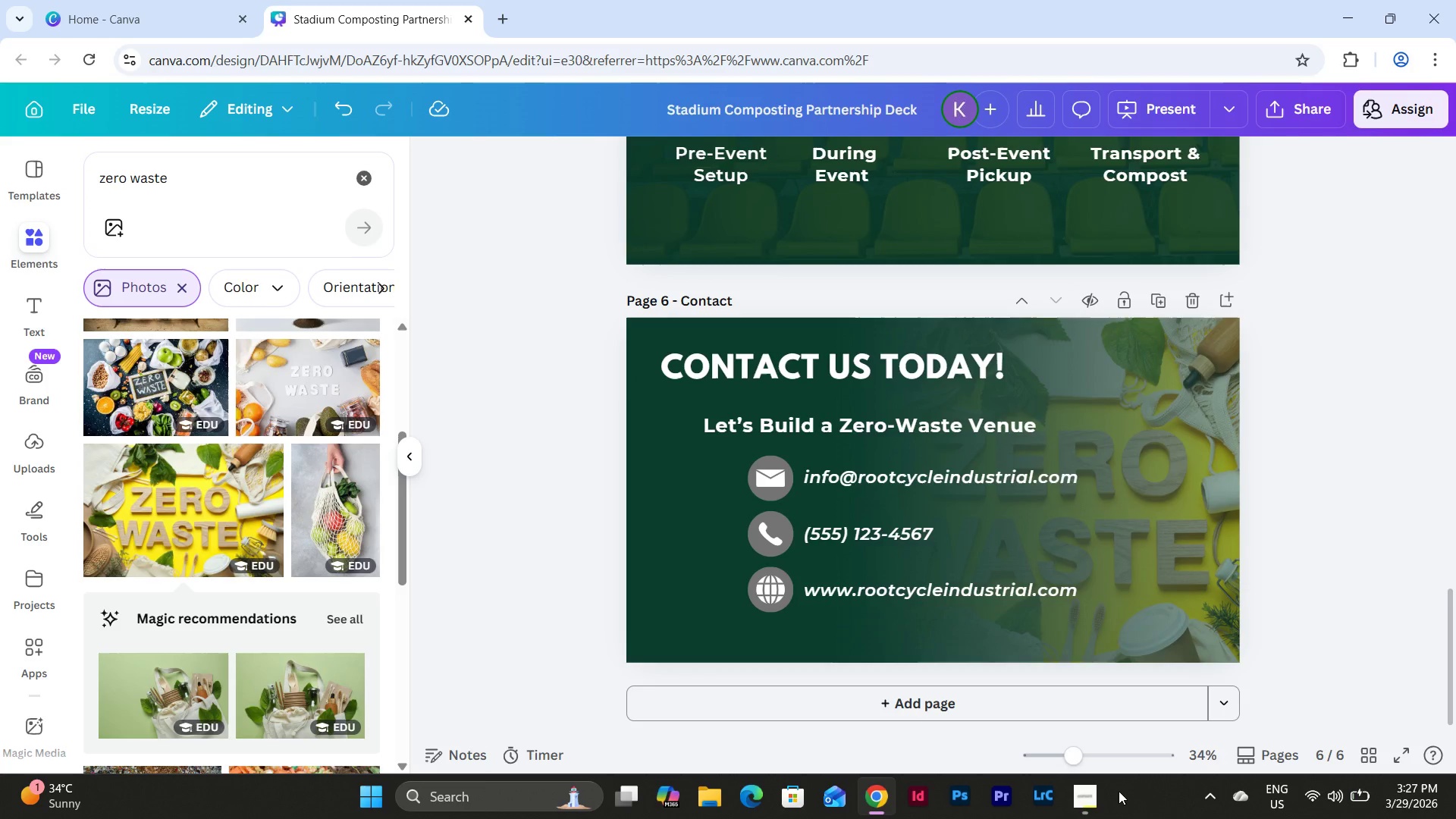 
left_click([1096, 794])